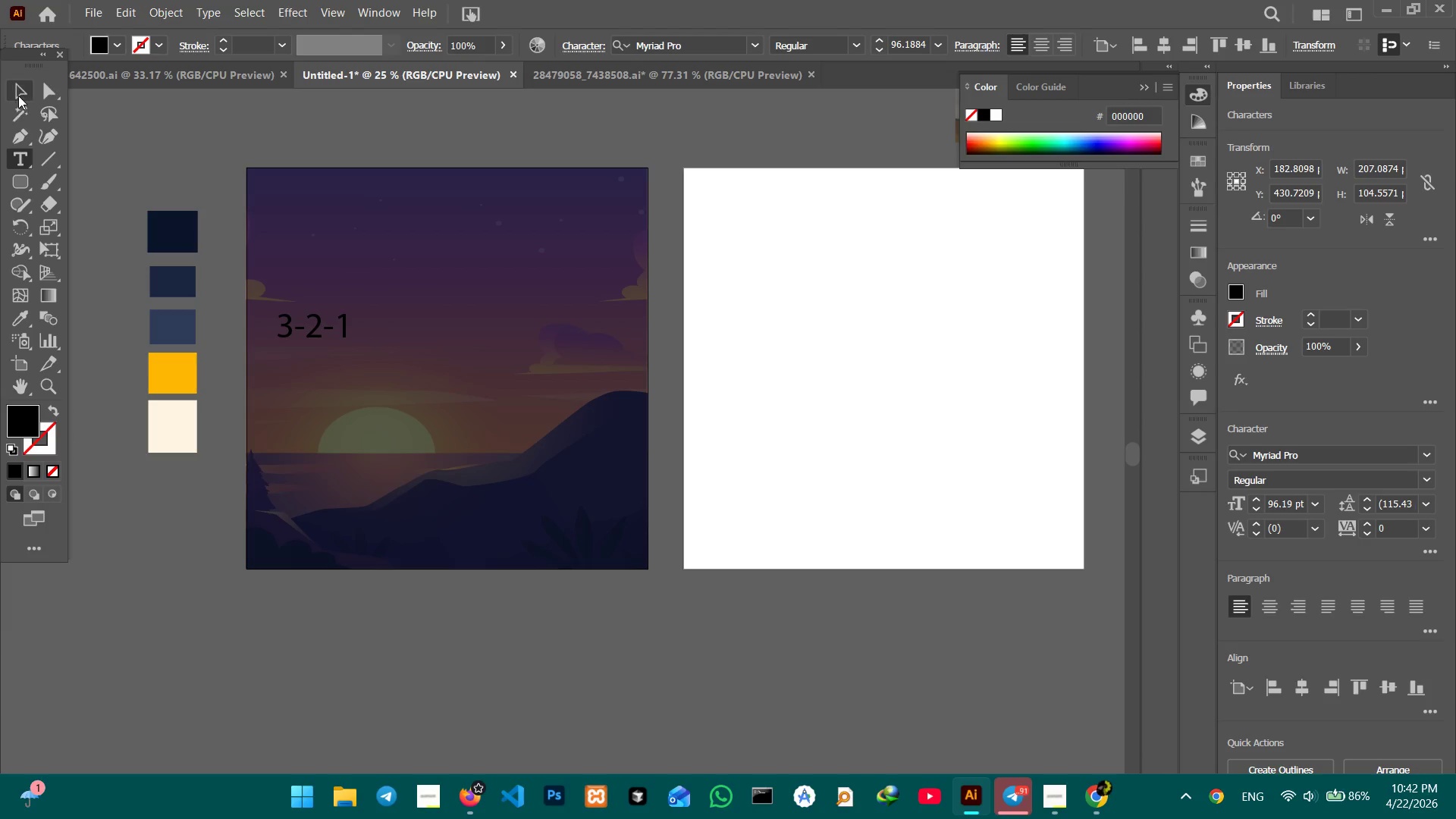 
left_click([18, 93])
 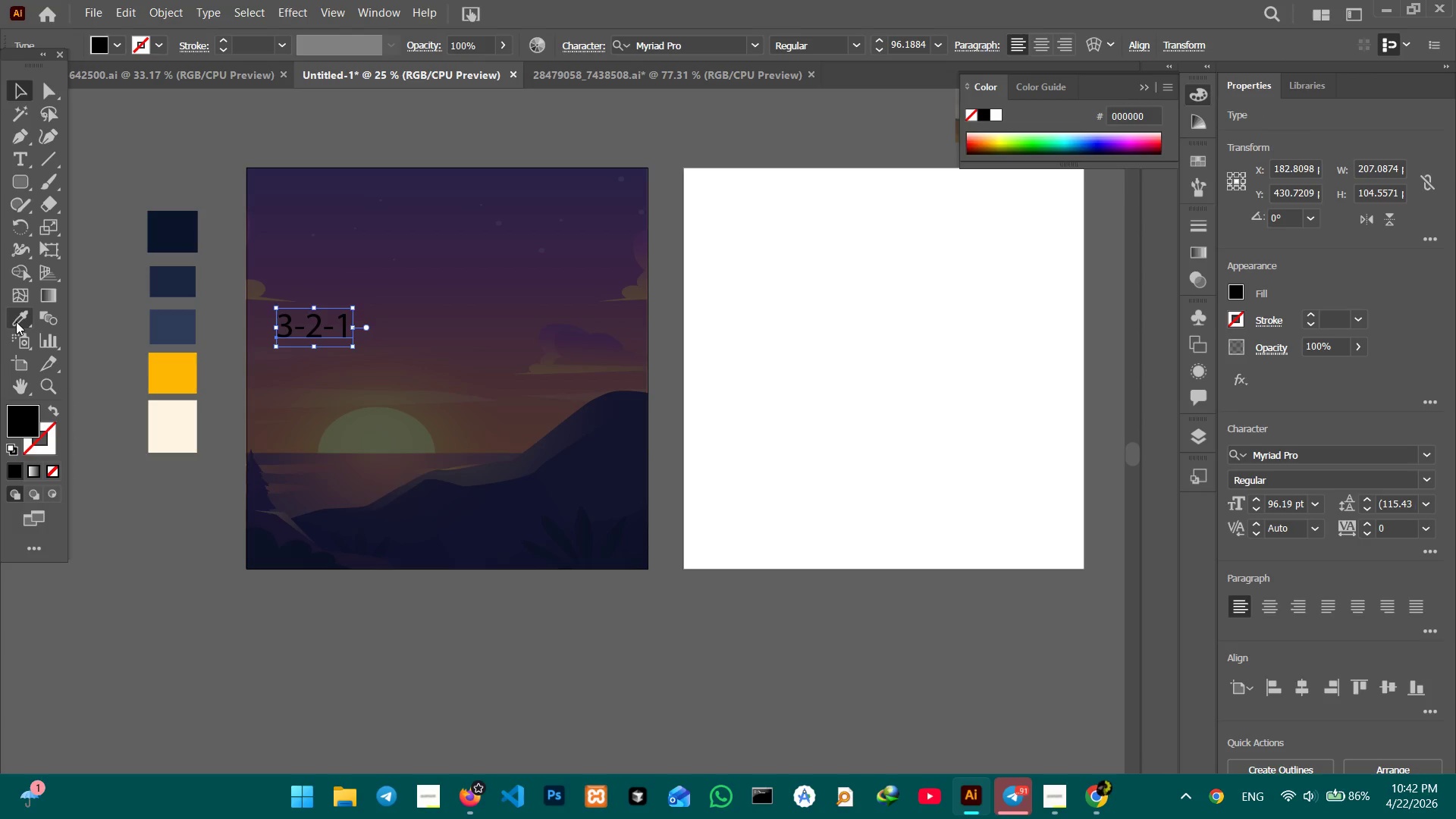 
double_click([161, 367])
 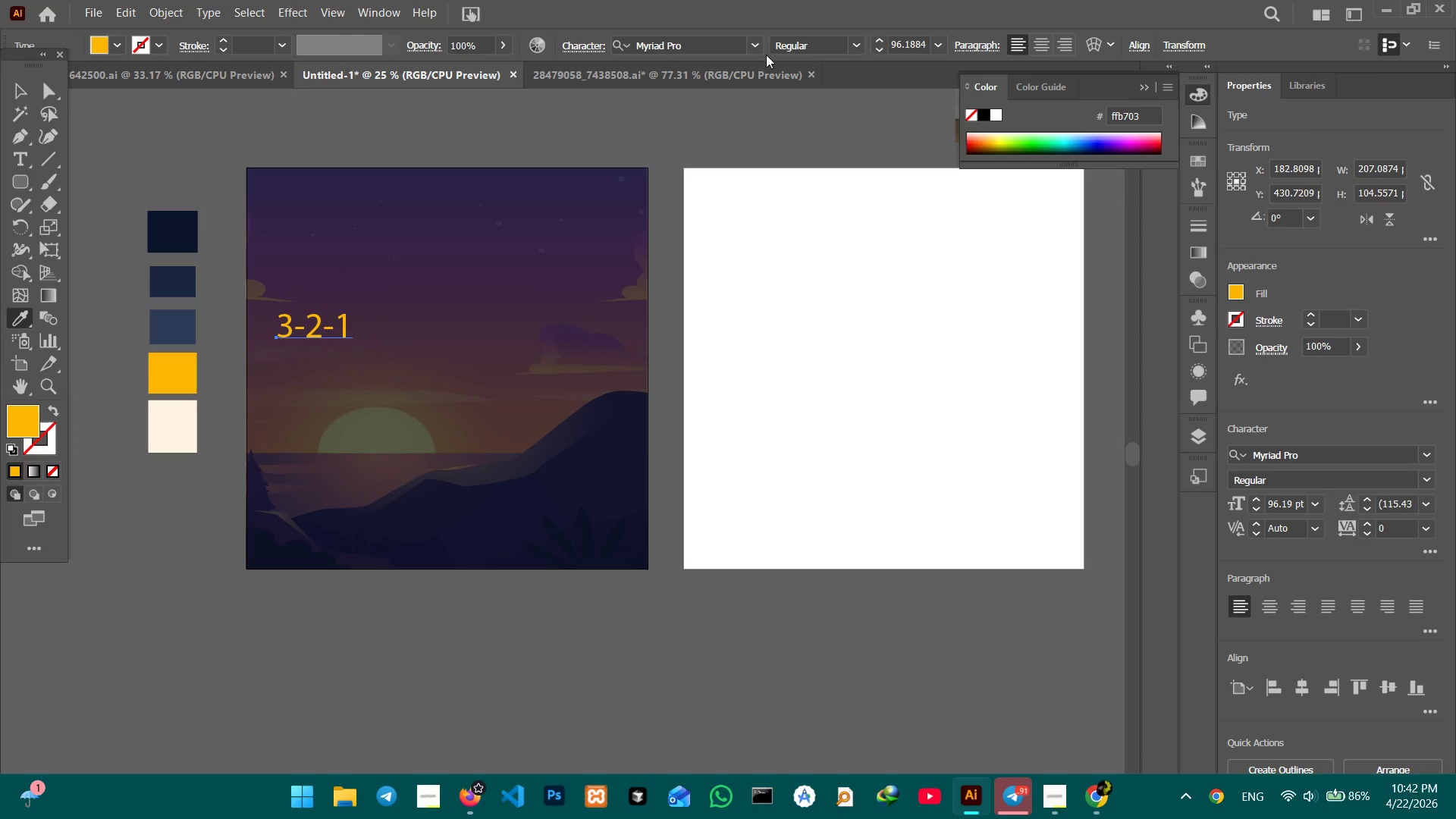 
left_click([759, 51])
 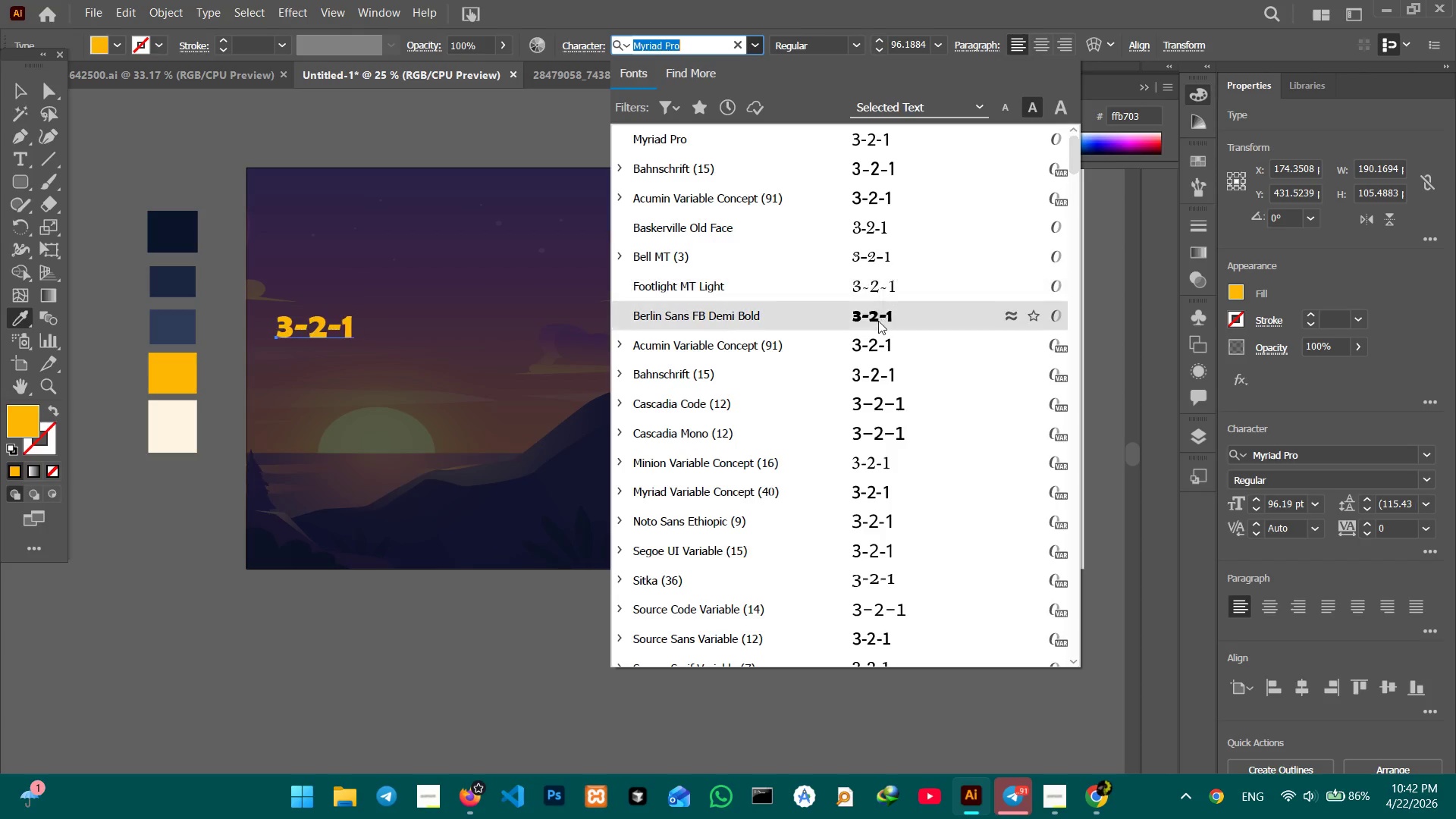 
left_click([878, 321])
 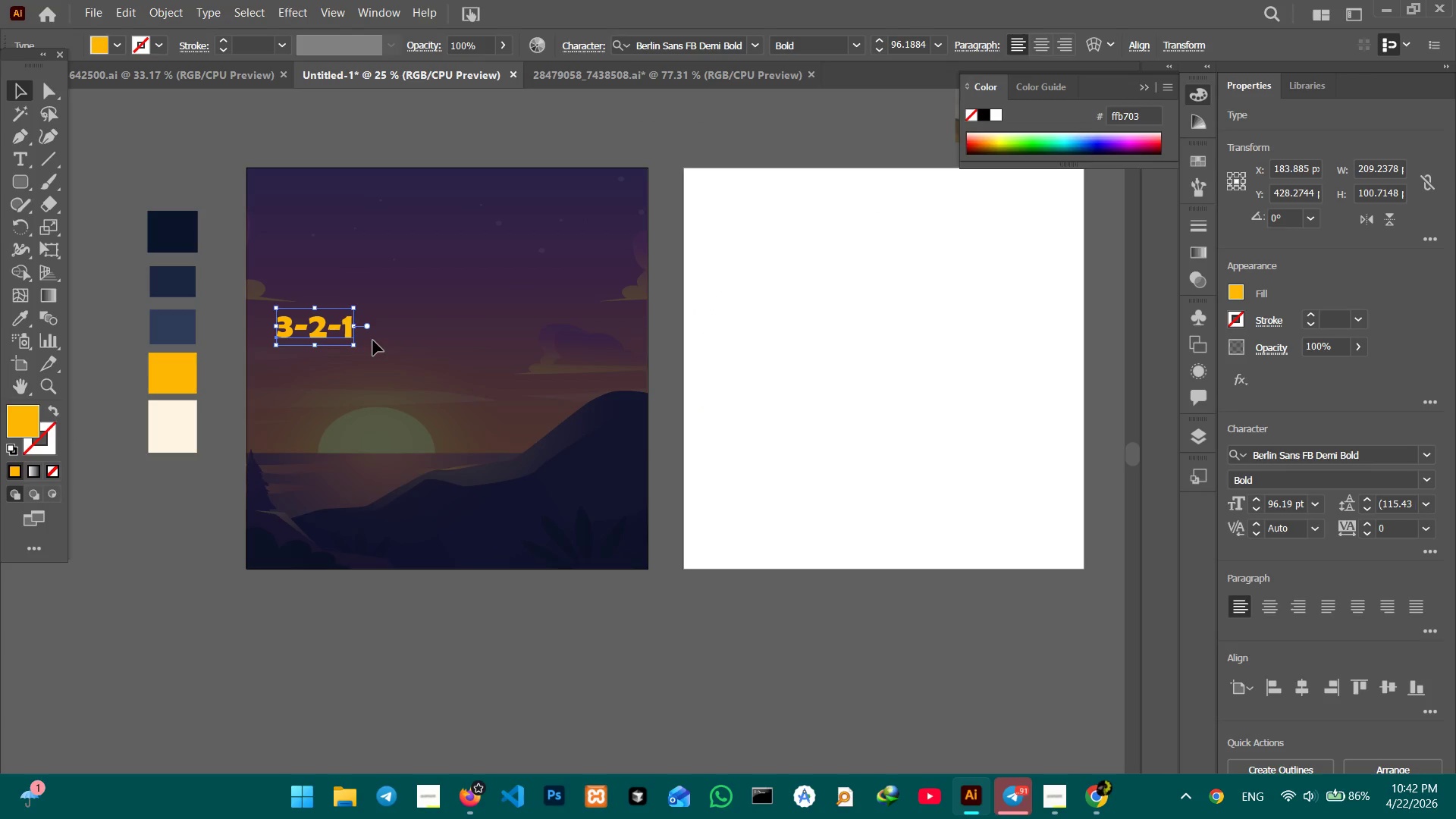 
left_click_drag(start_coordinate=[349, 344], to_coordinate=[413, 411])
 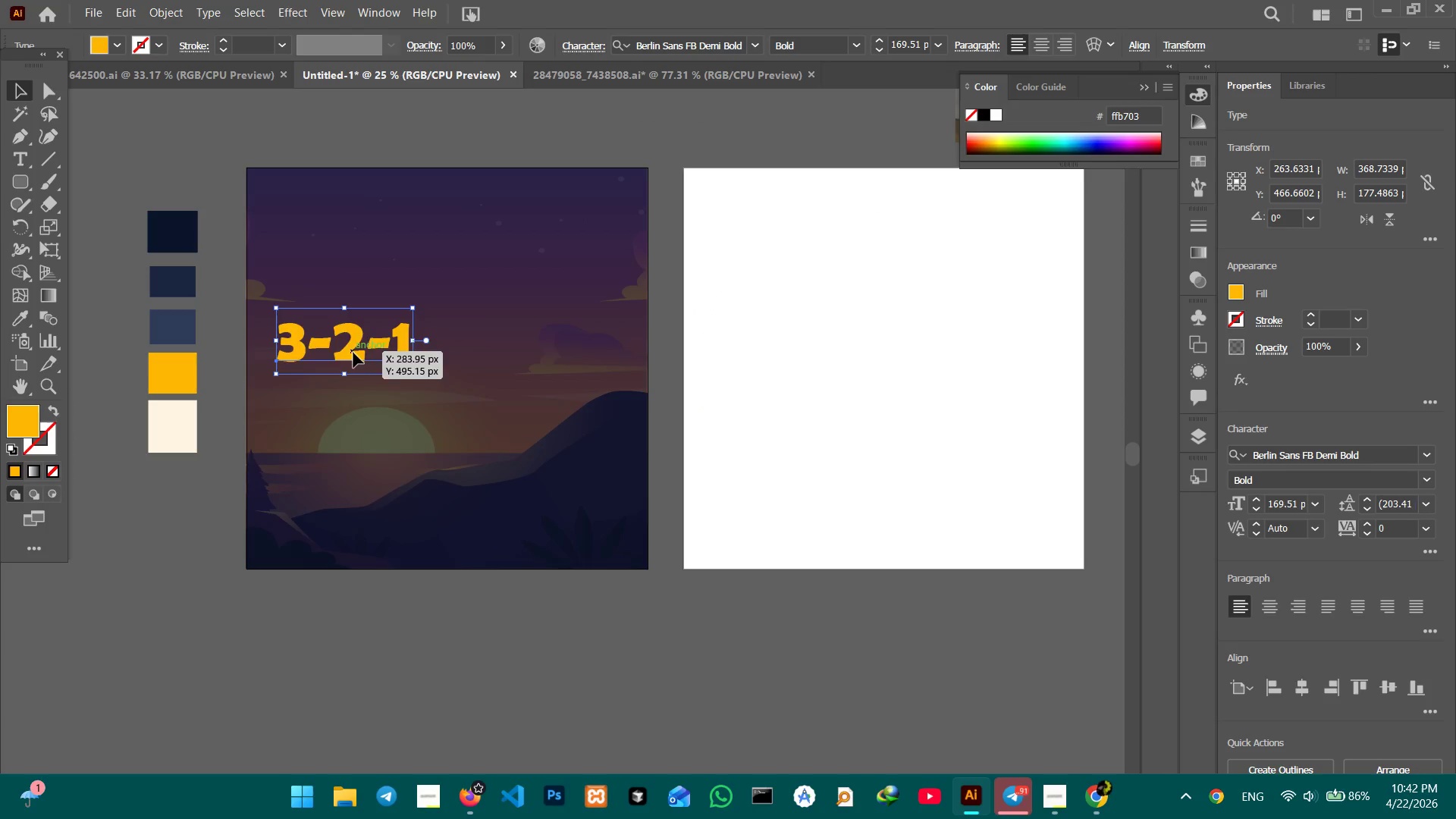 
hold_key(key=ShiftLeft, duration=1.31)
 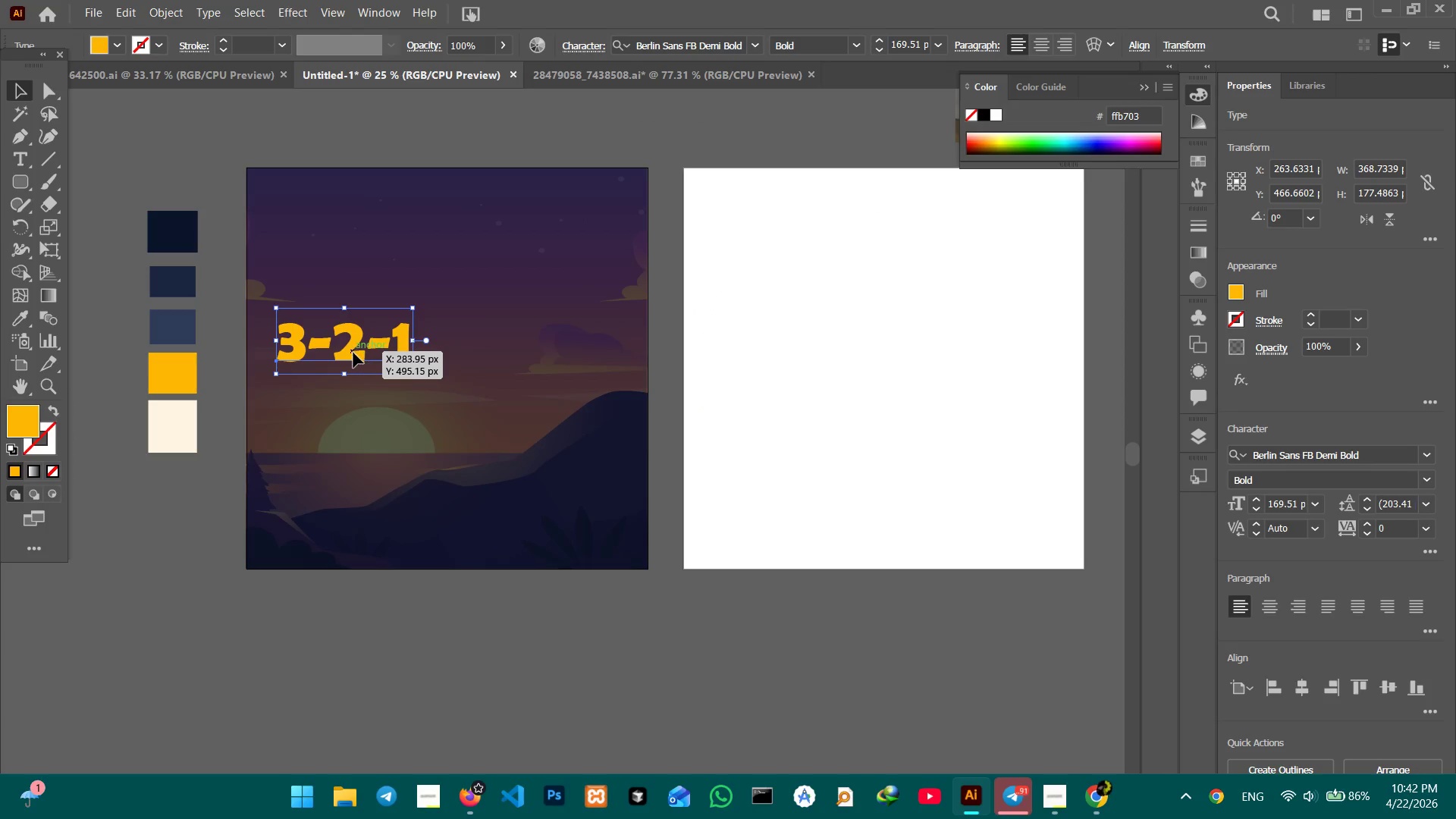 
left_click_drag(start_coordinate=[353, 349], to_coordinate=[389, 365])
 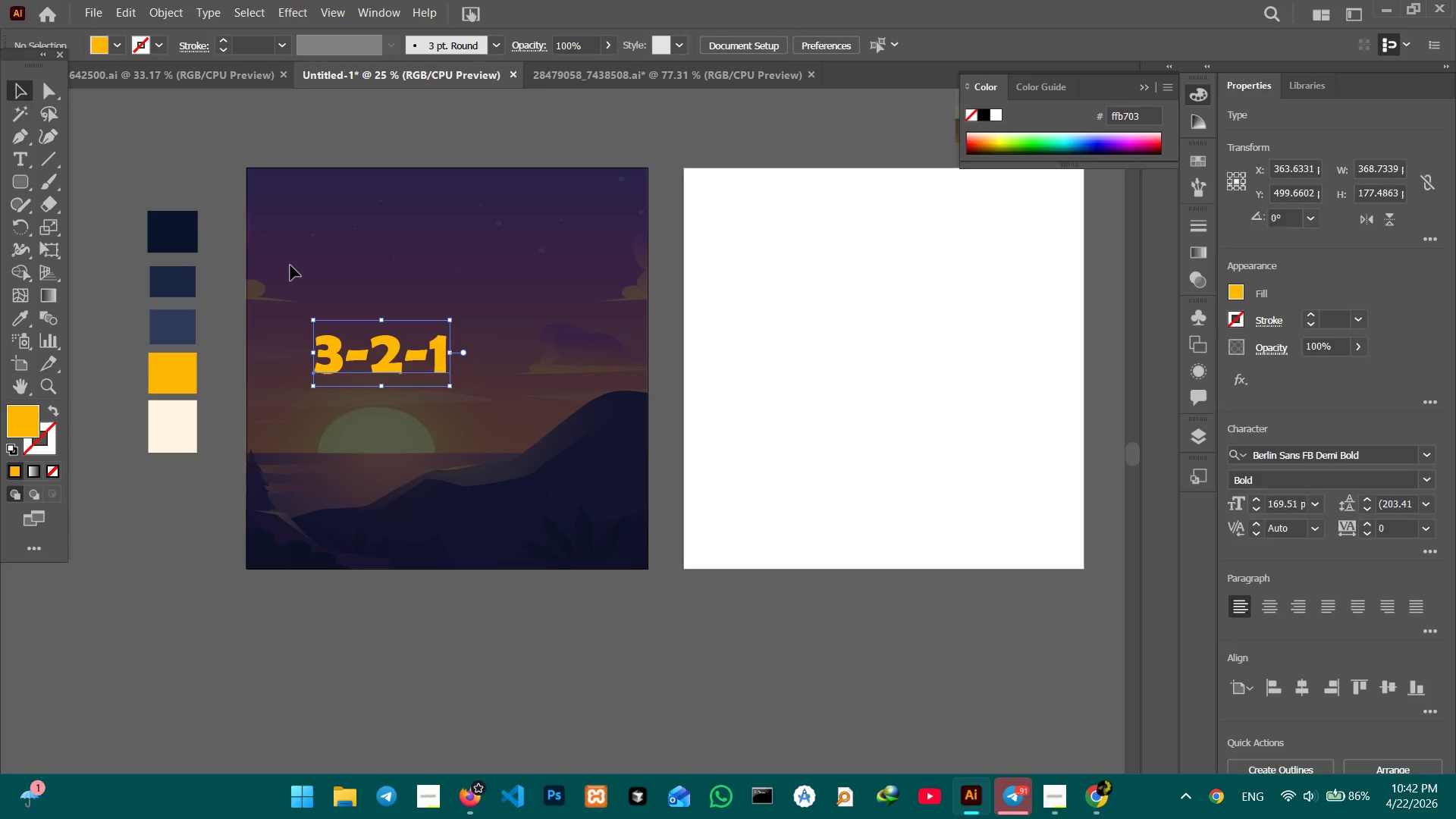 
hold_key(key=ControlLeft, duration=0.75)
 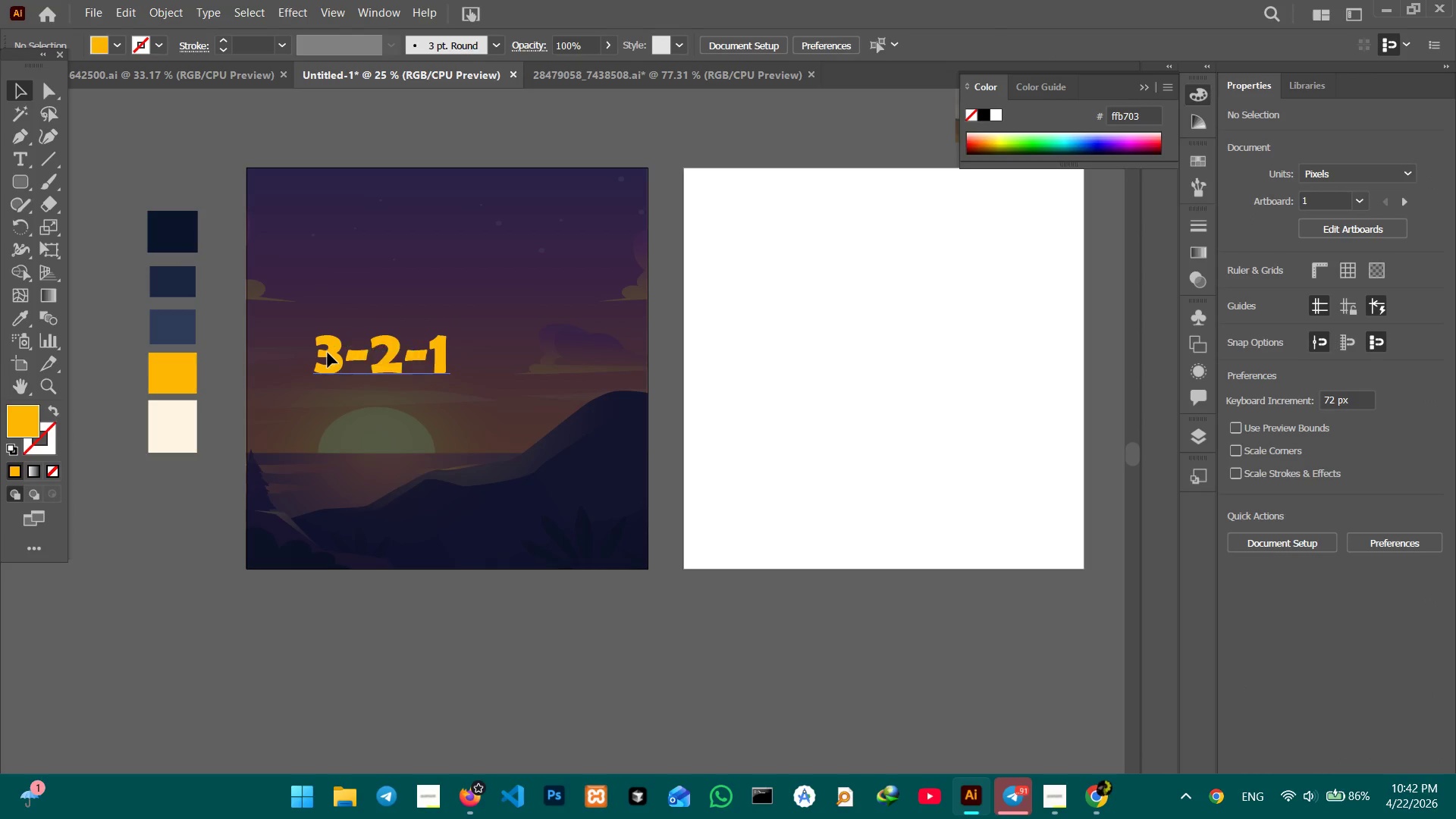 
left_click([328, 353])
 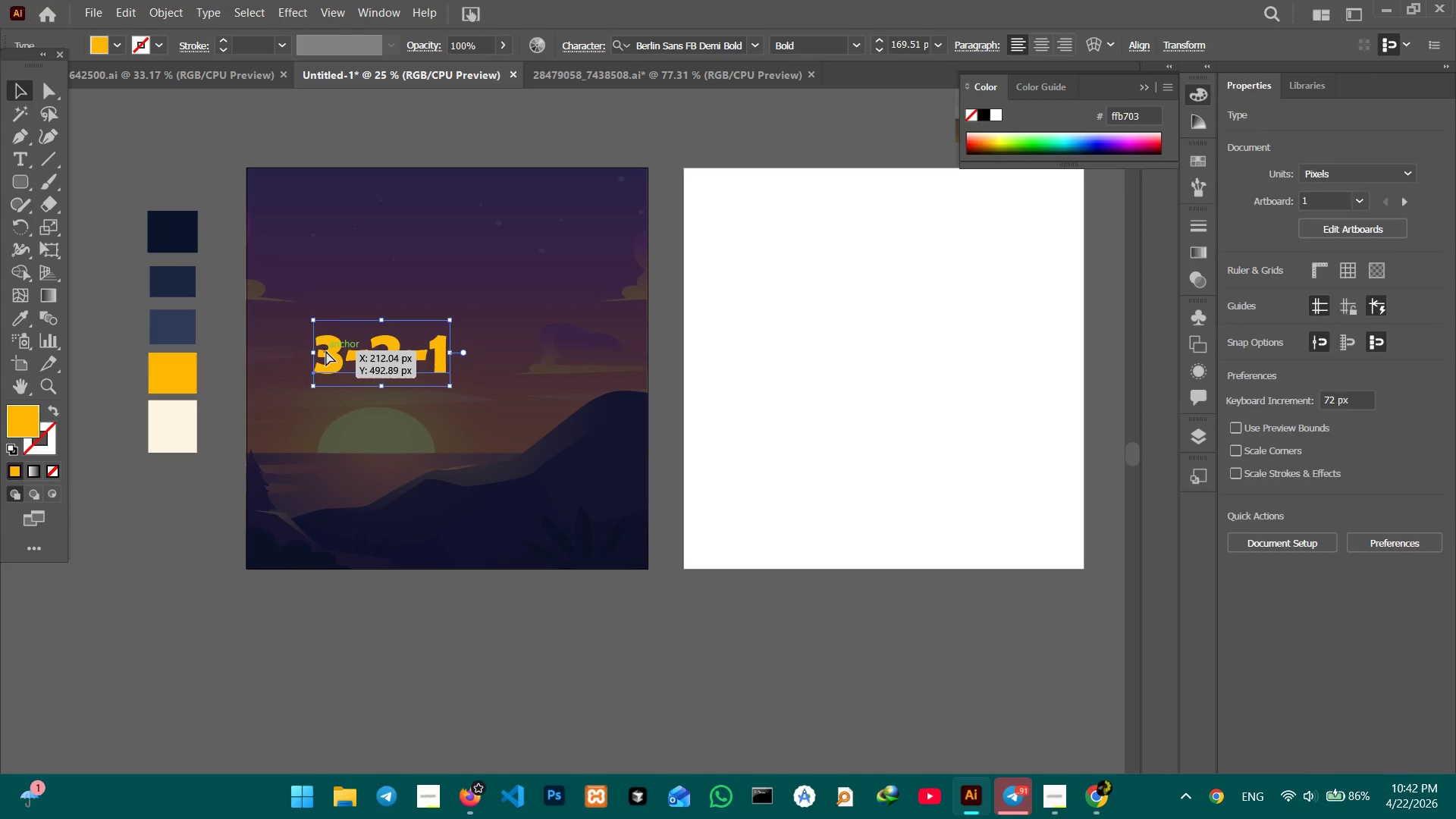 
key(Control+C)
 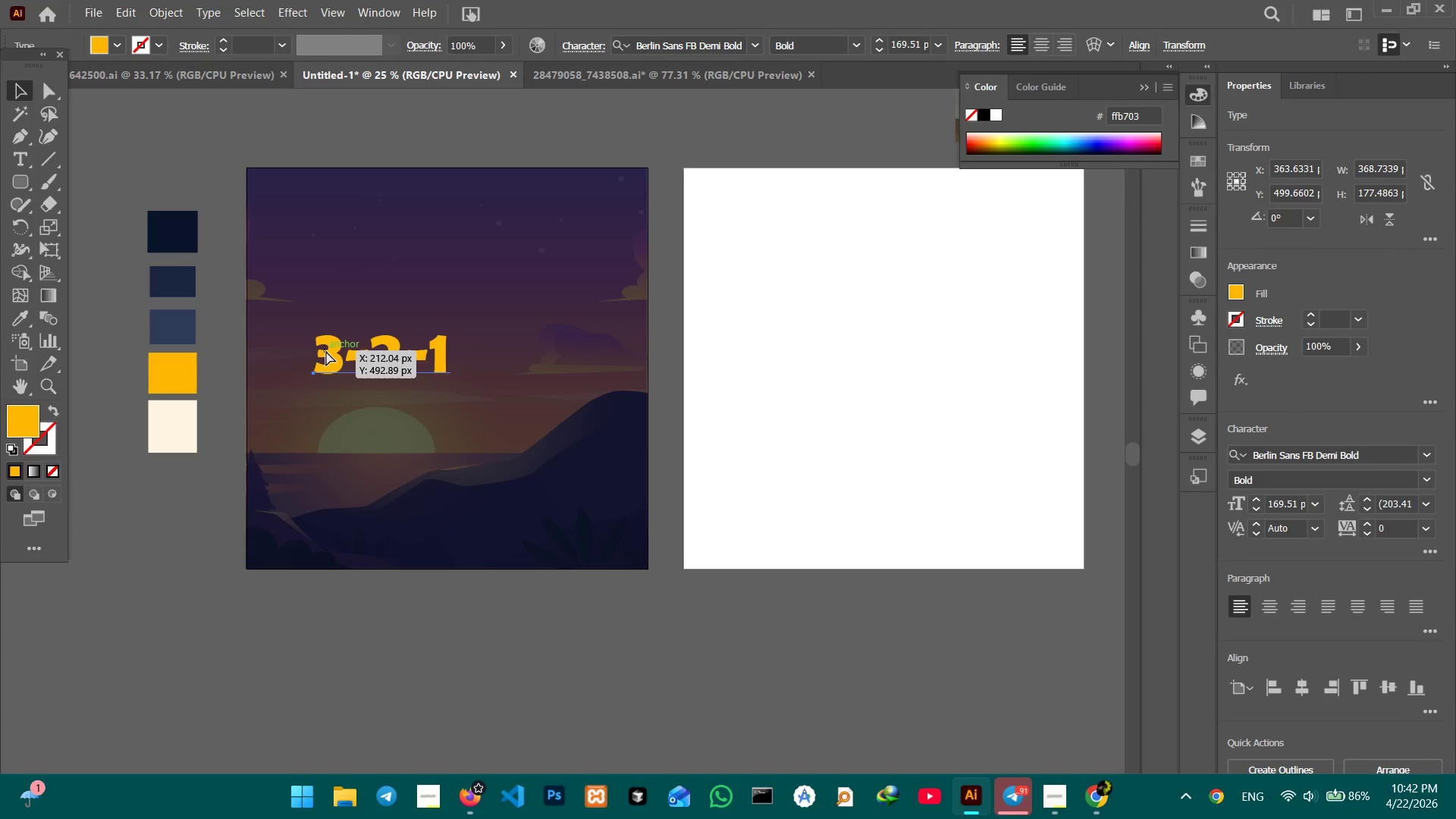 
key(Control+V)
 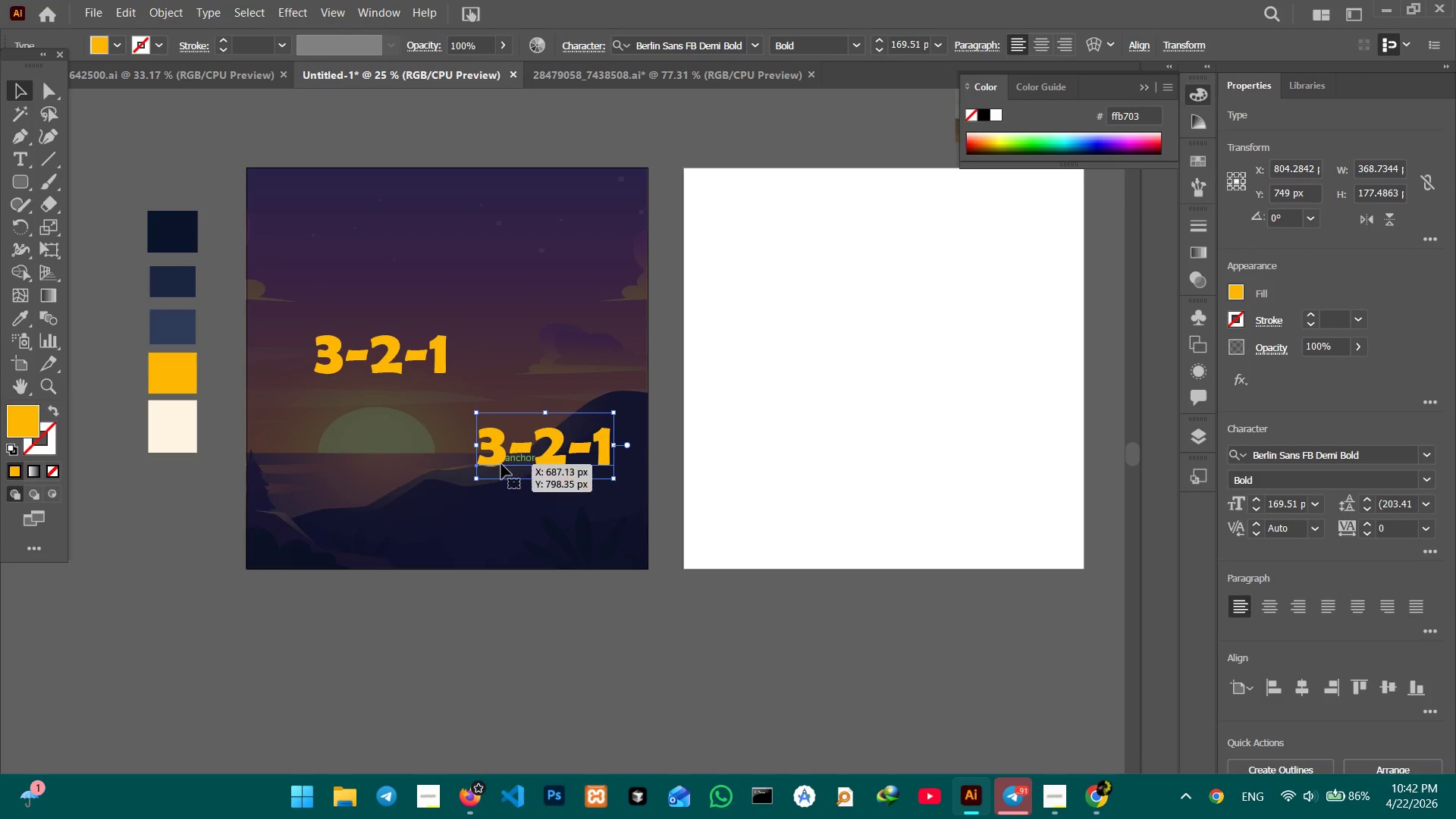 
left_click_drag(start_coordinate=[501, 463], to_coordinate=[295, 301])
 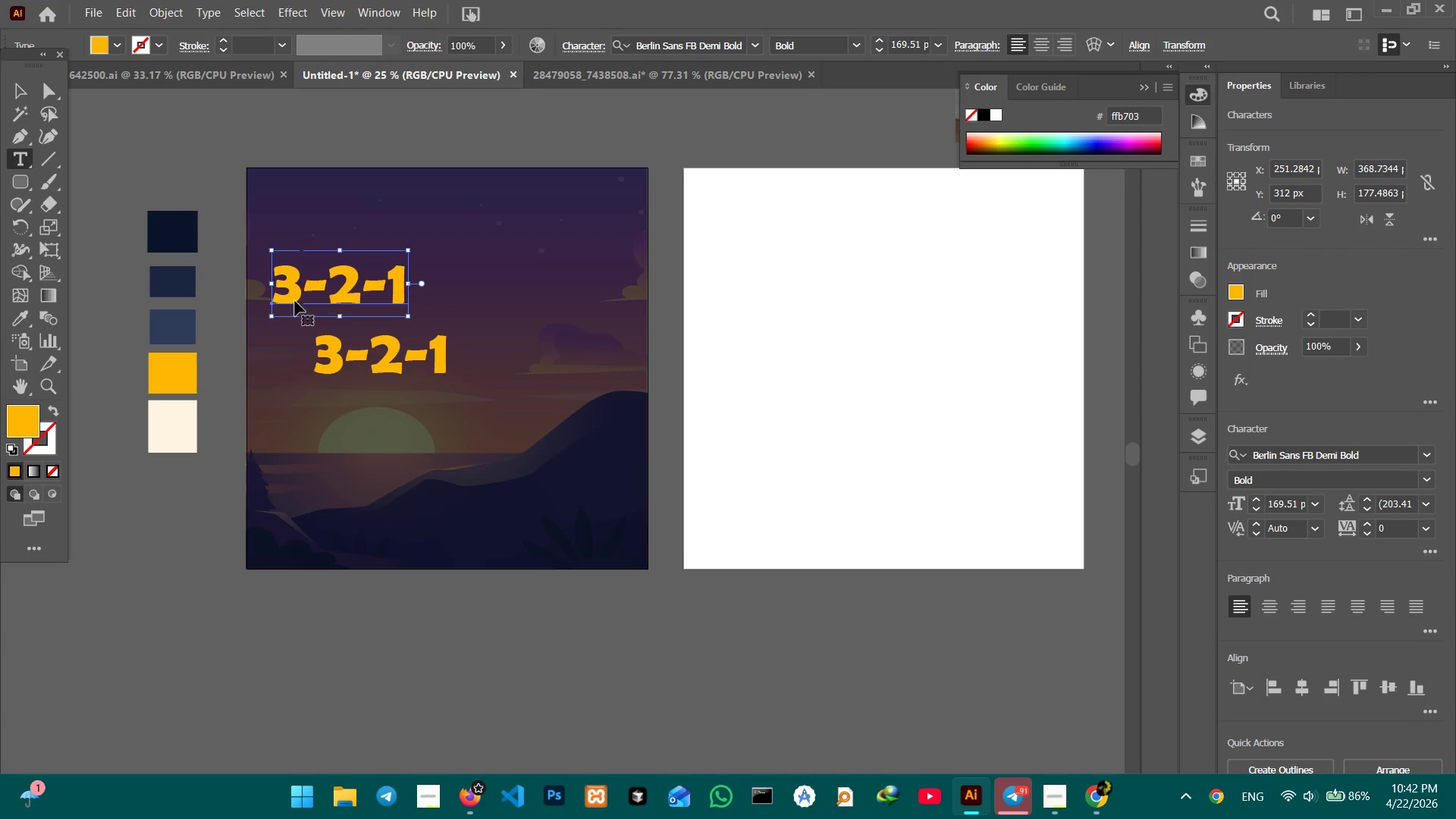 
double_click([295, 301])
 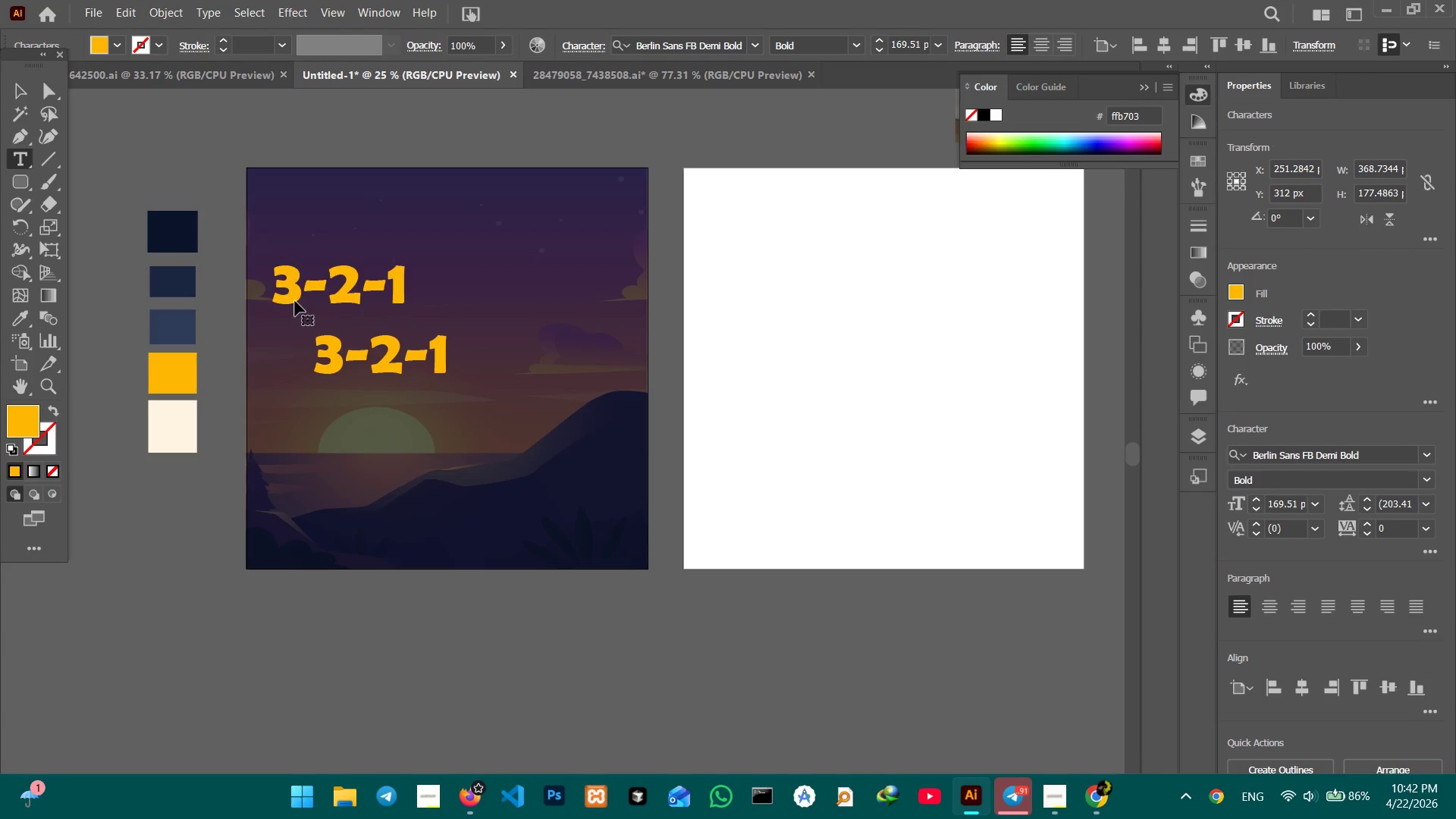 
triple_click([295, 301])
 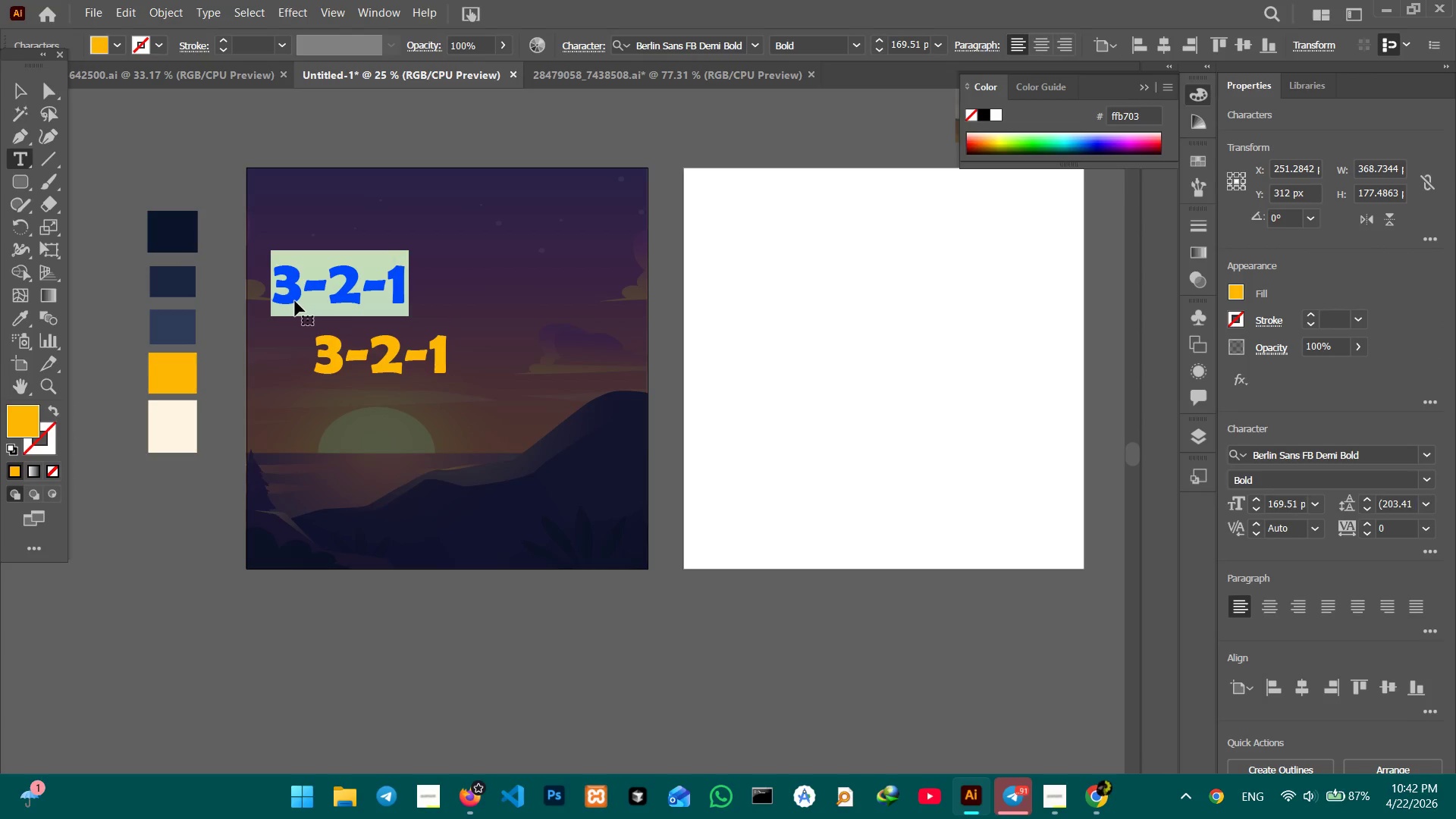 
type(Th)
key(Backspace)
type(HE )
key(Backspace)
 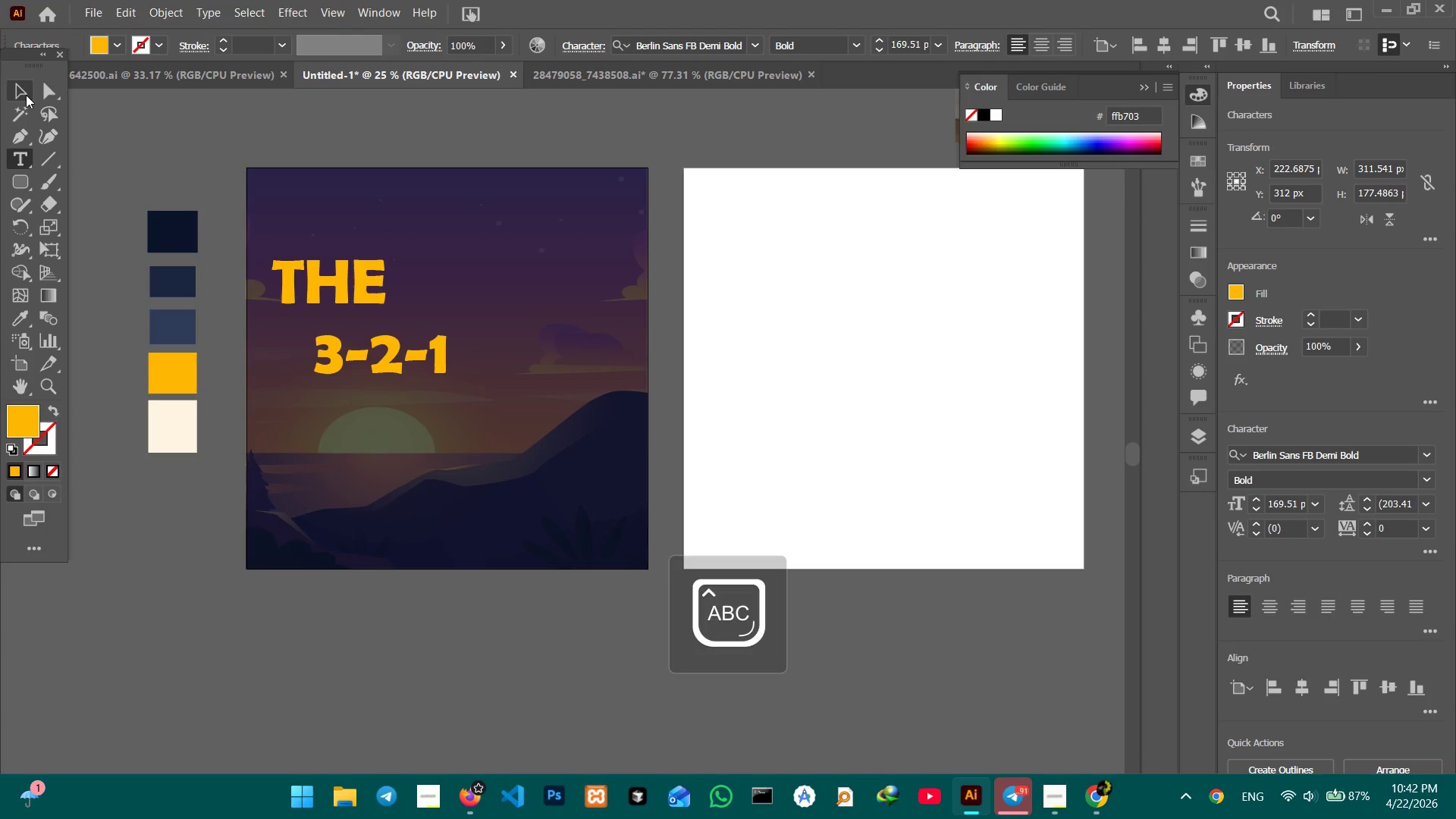 
left_click([24, 93])
 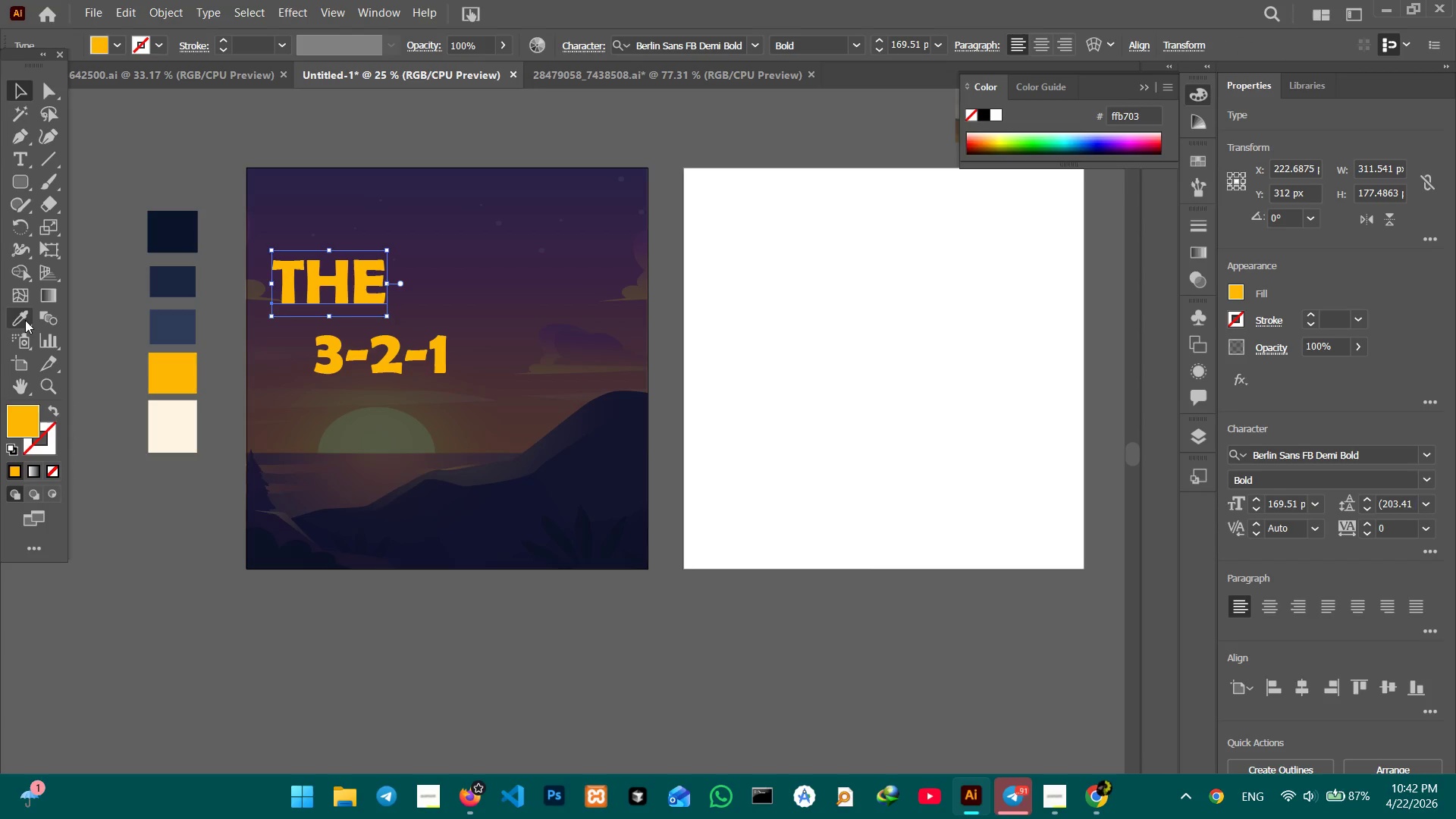 
left_click_drag(start_coordinate=[24, 319], to_coordinate=[29, 324])
 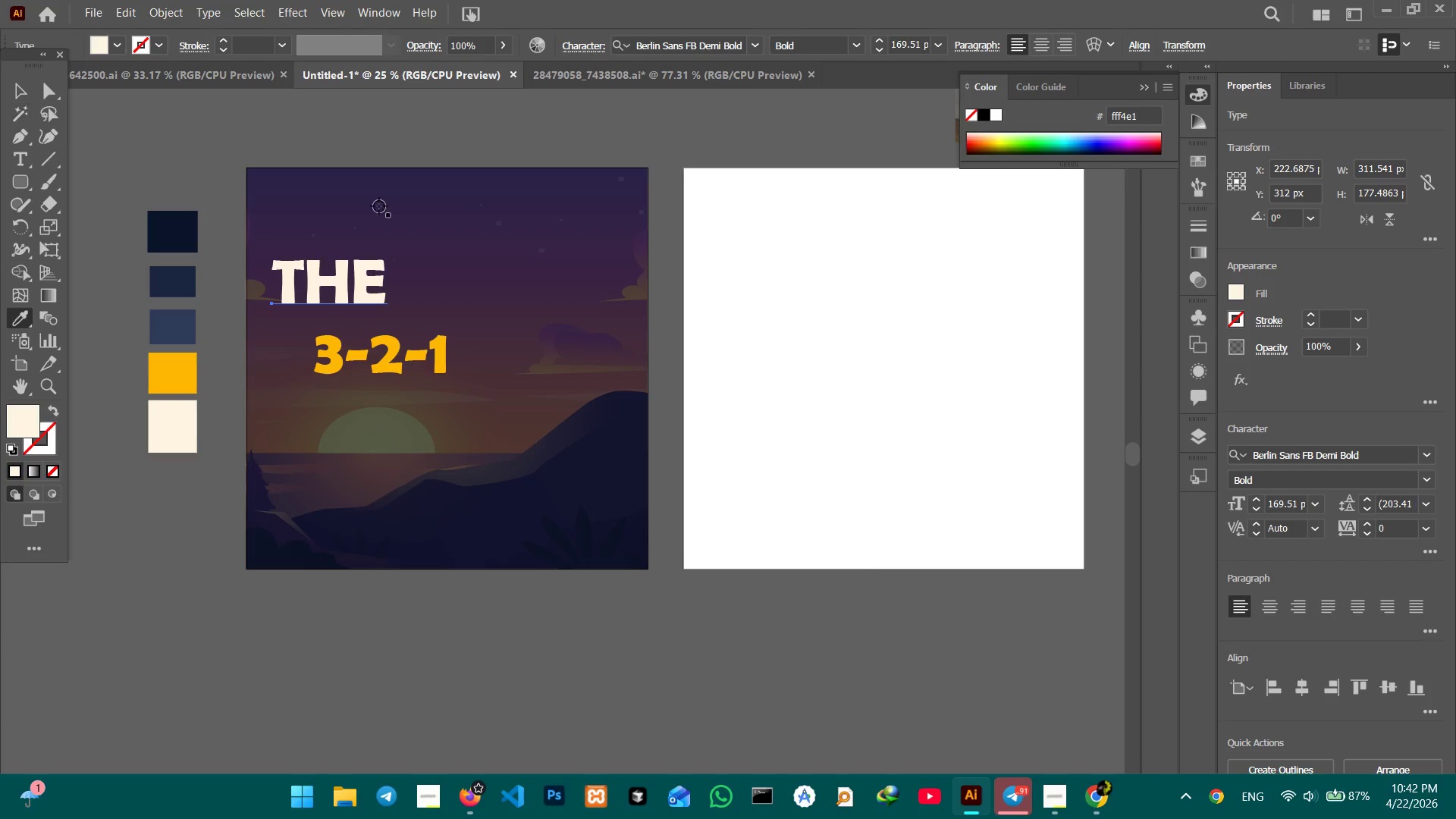 
left_click([850, 266])
 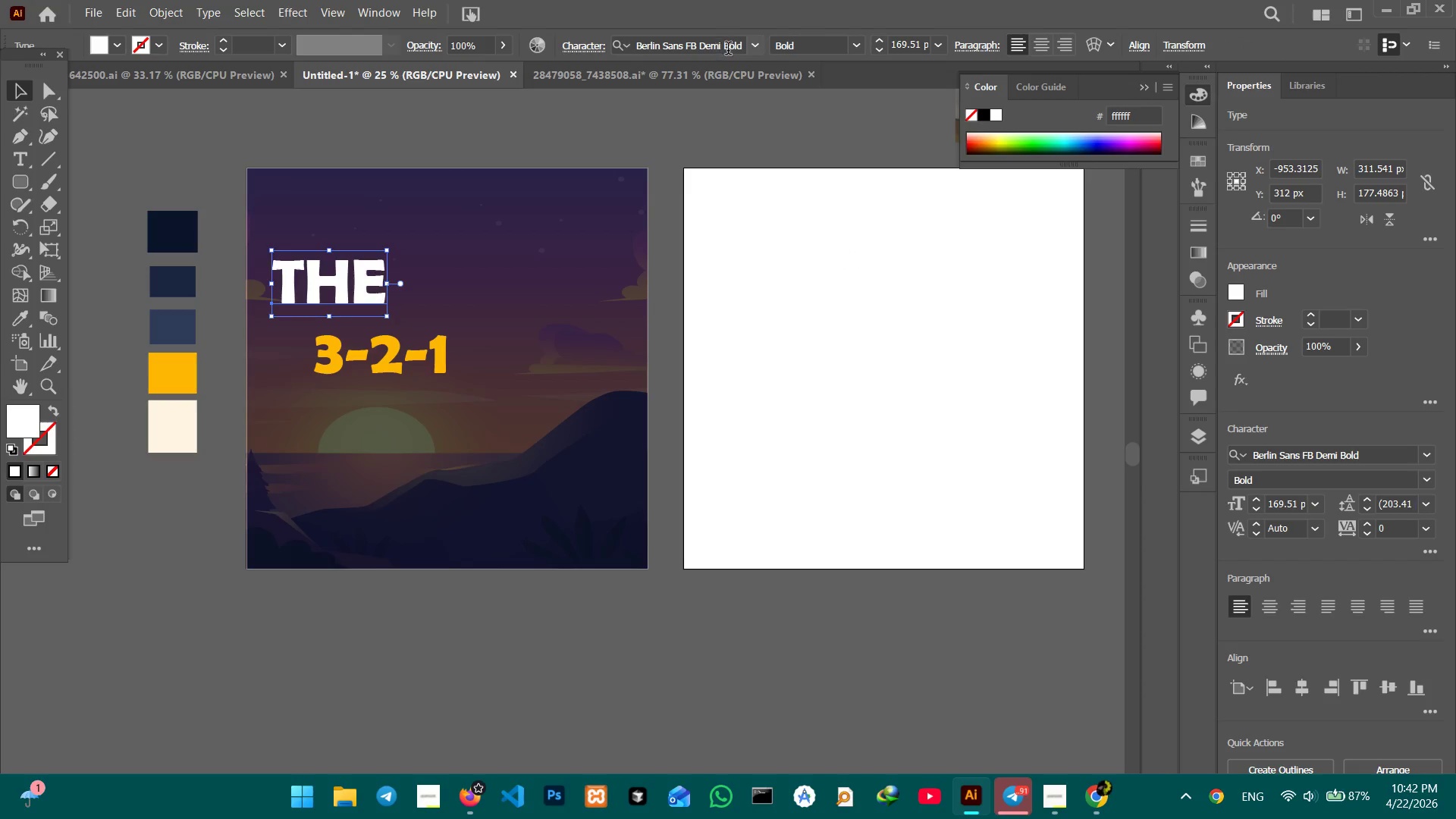 
left_click([759, 52])
 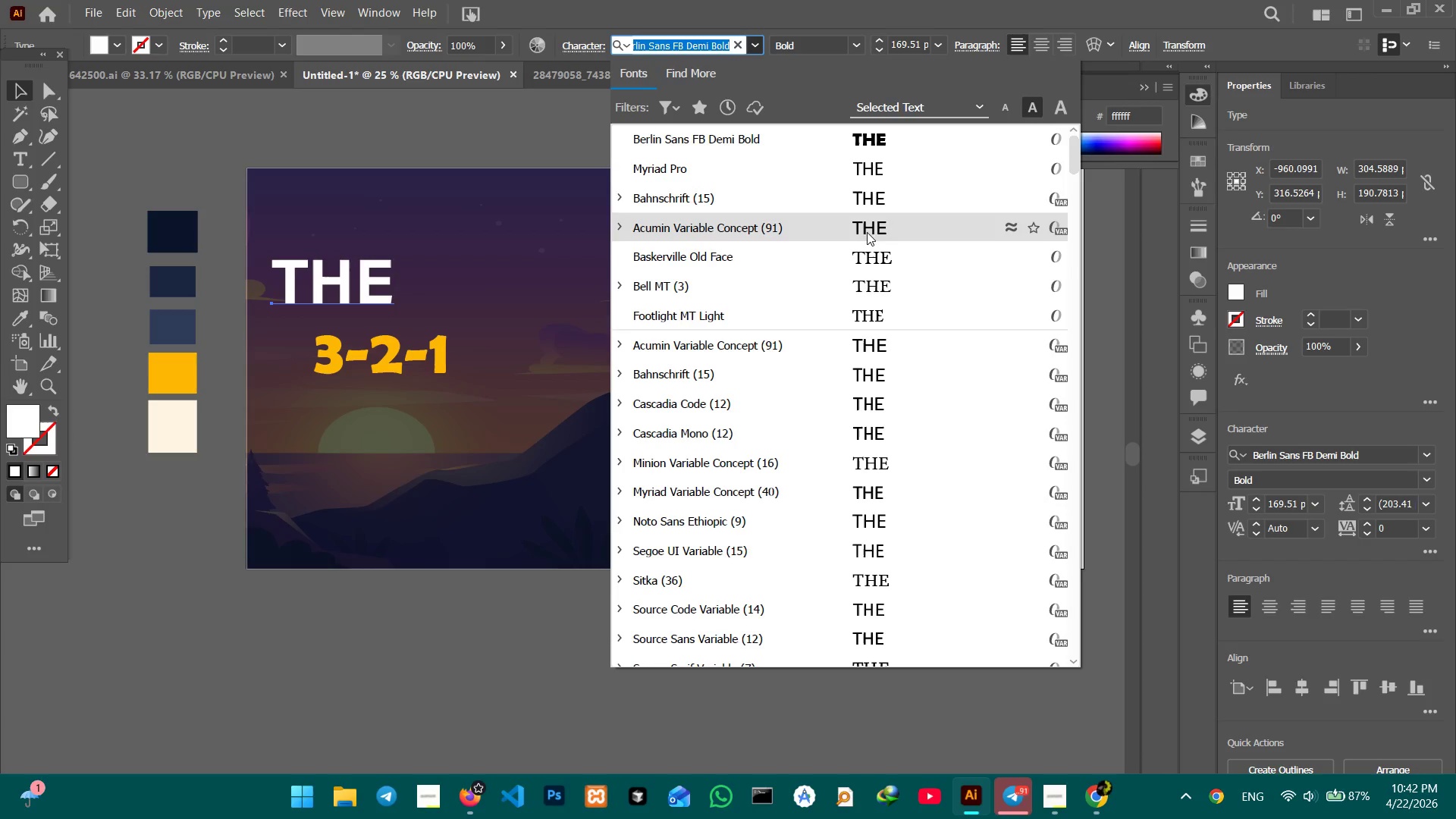 
left_click([849, 192])
 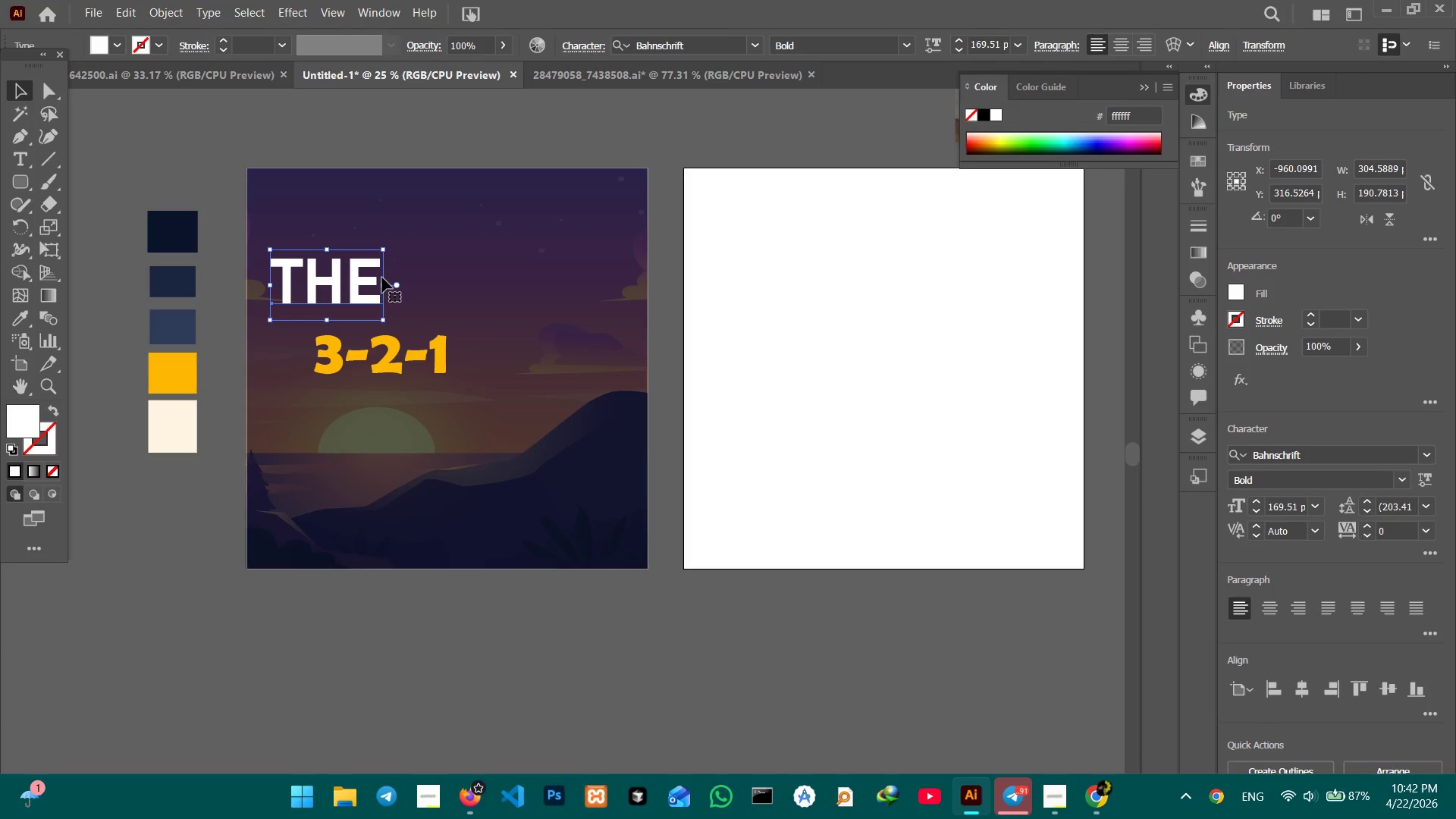 
hold_key(key=ShiftLeft, duration=0.78)
left_click([380, 354])
 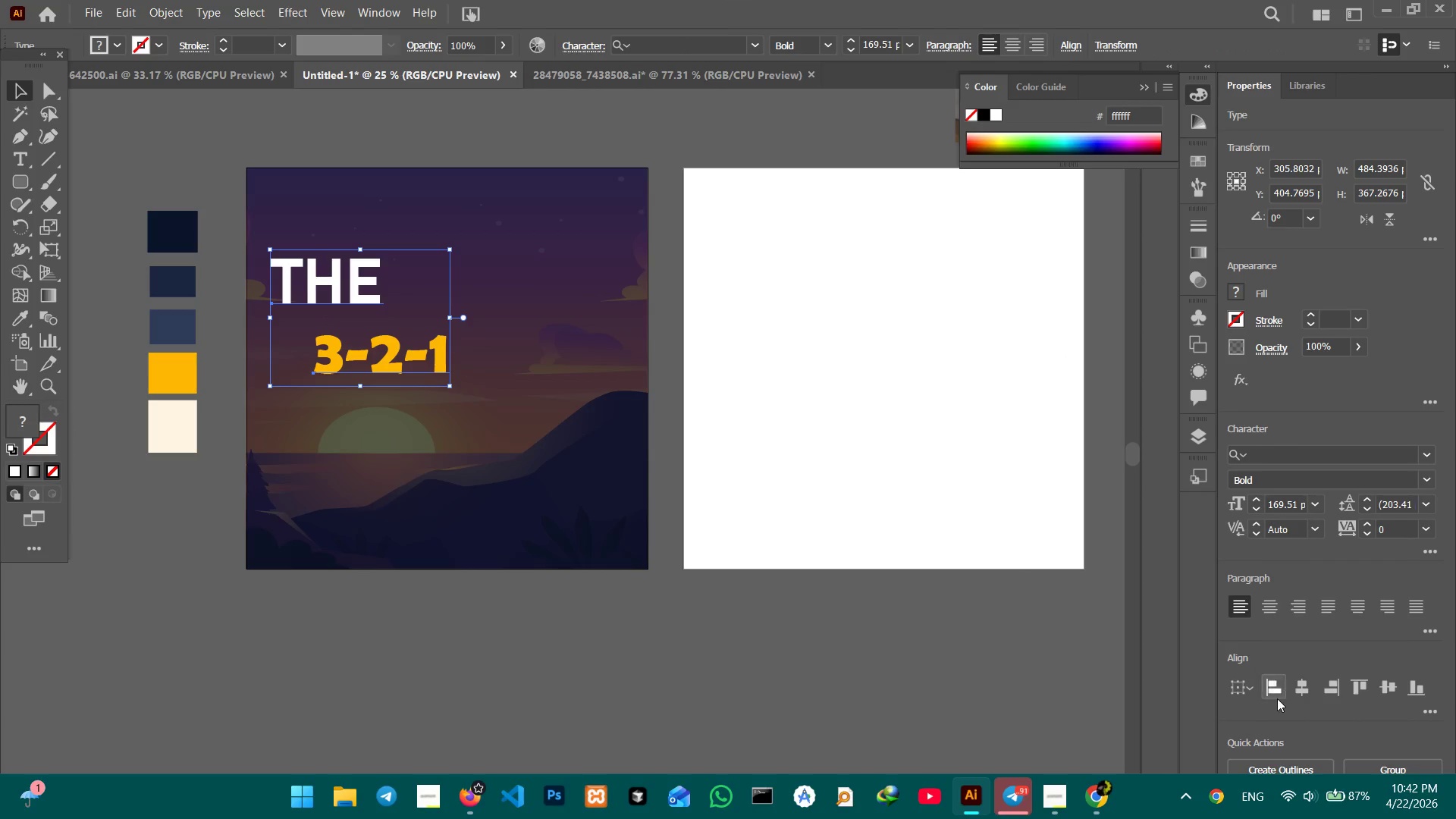 
left_click([1277, 699])
 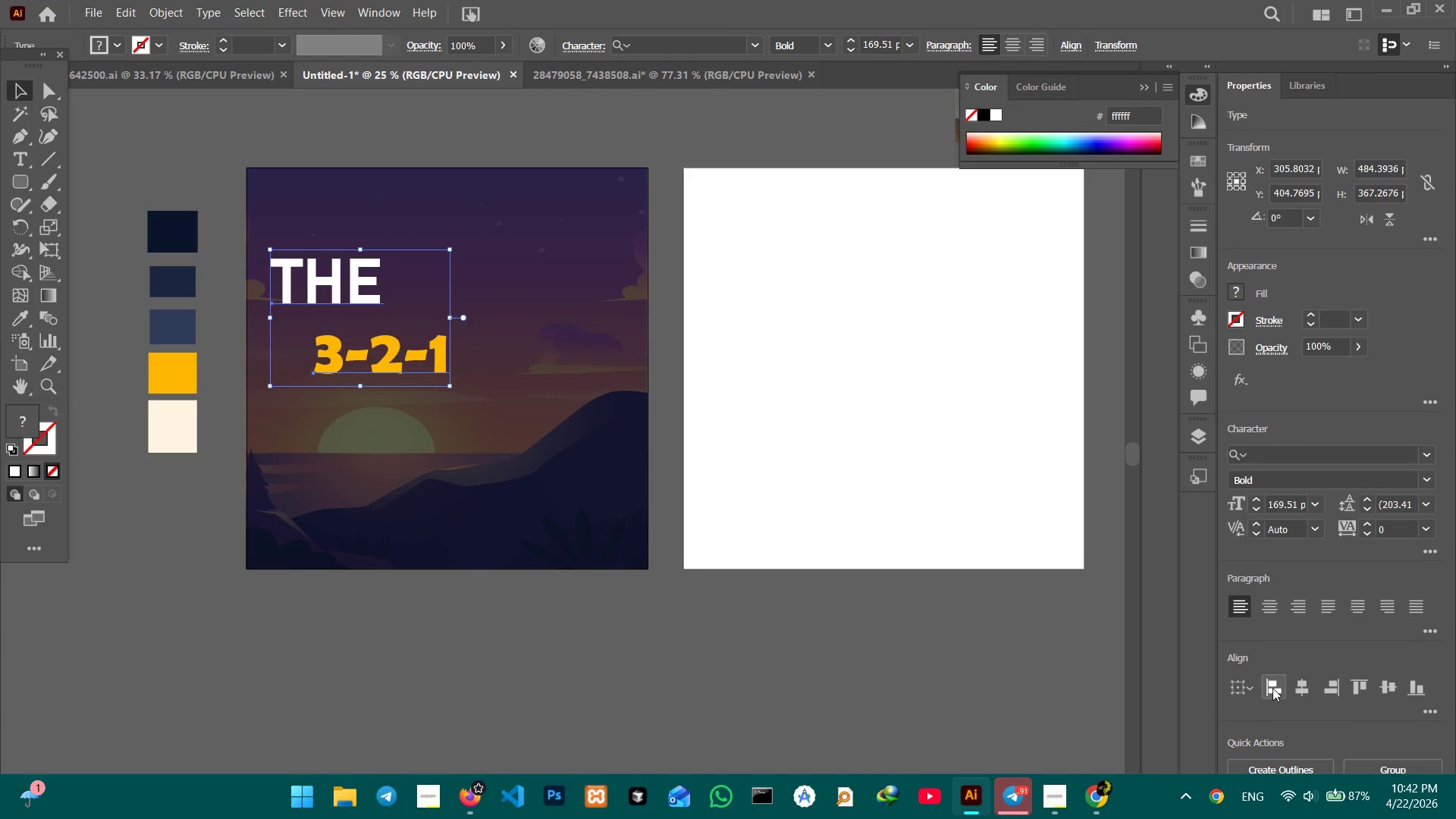 
left_click([1272, 687])
 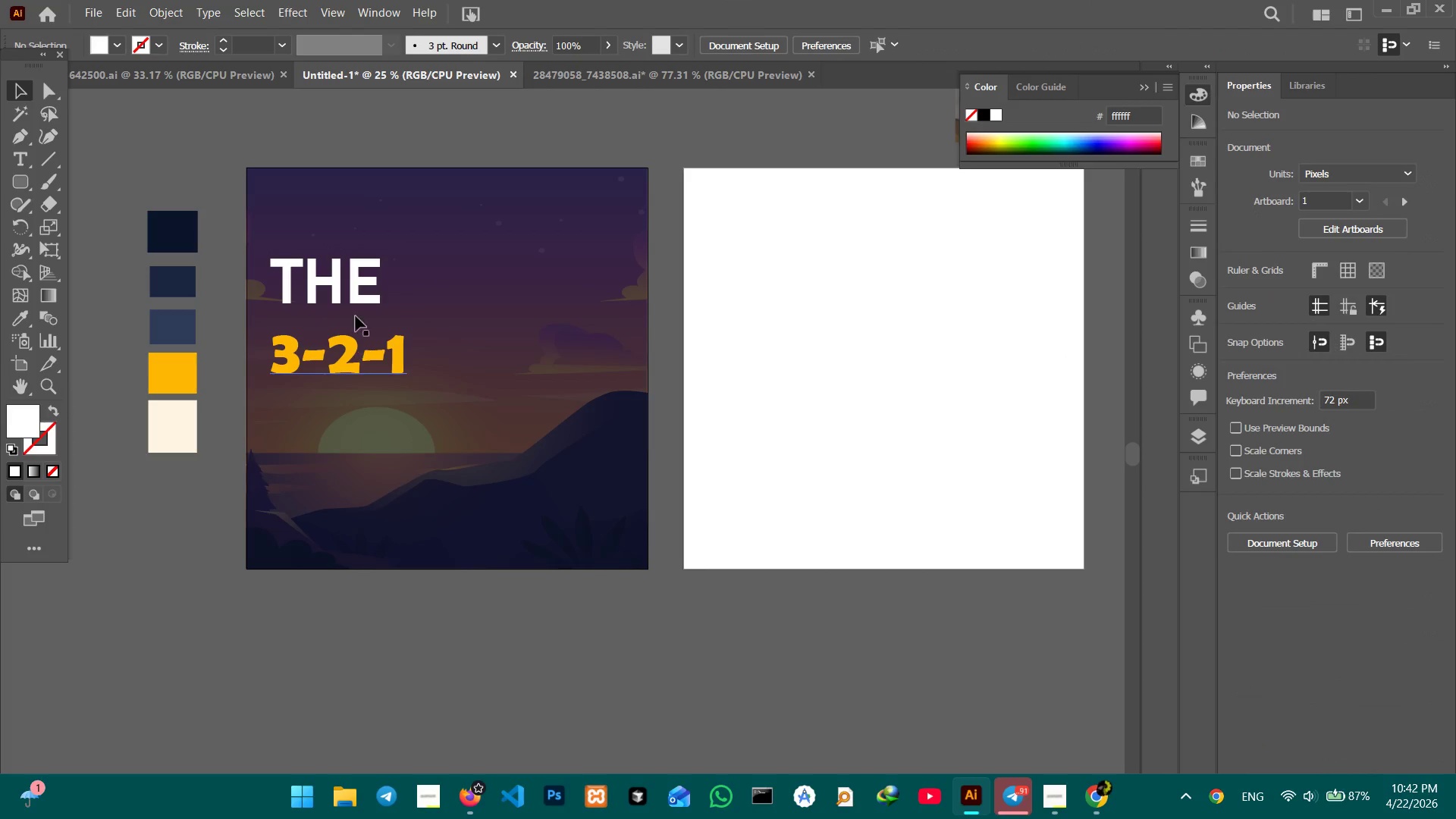 
double_click([342, 298])
 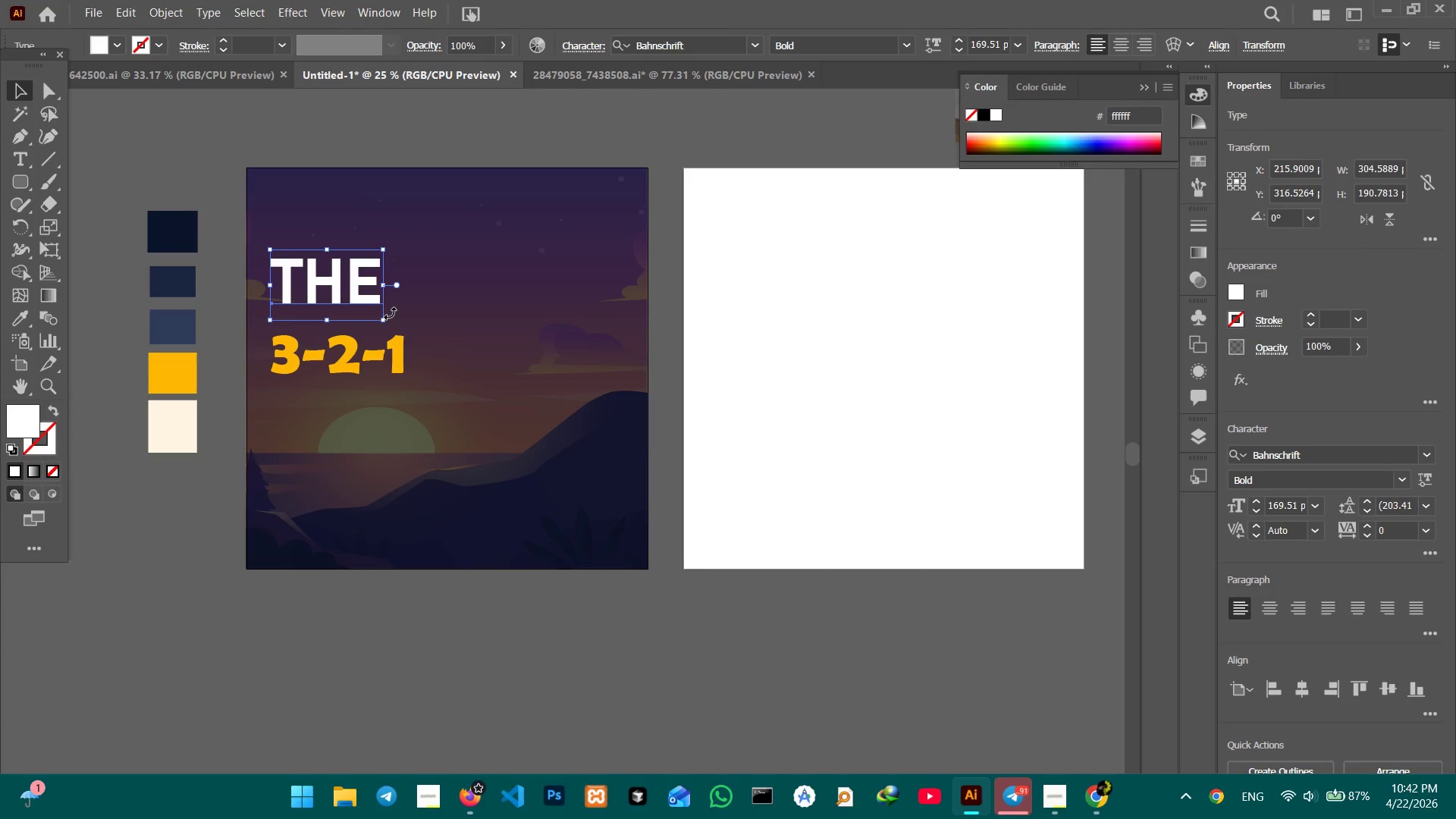 
hold_key(key=ShiftLeft, duration=2.77)
left_click_drag(start_coordinate=[384, 318], to_coordinate=[367, 292])
 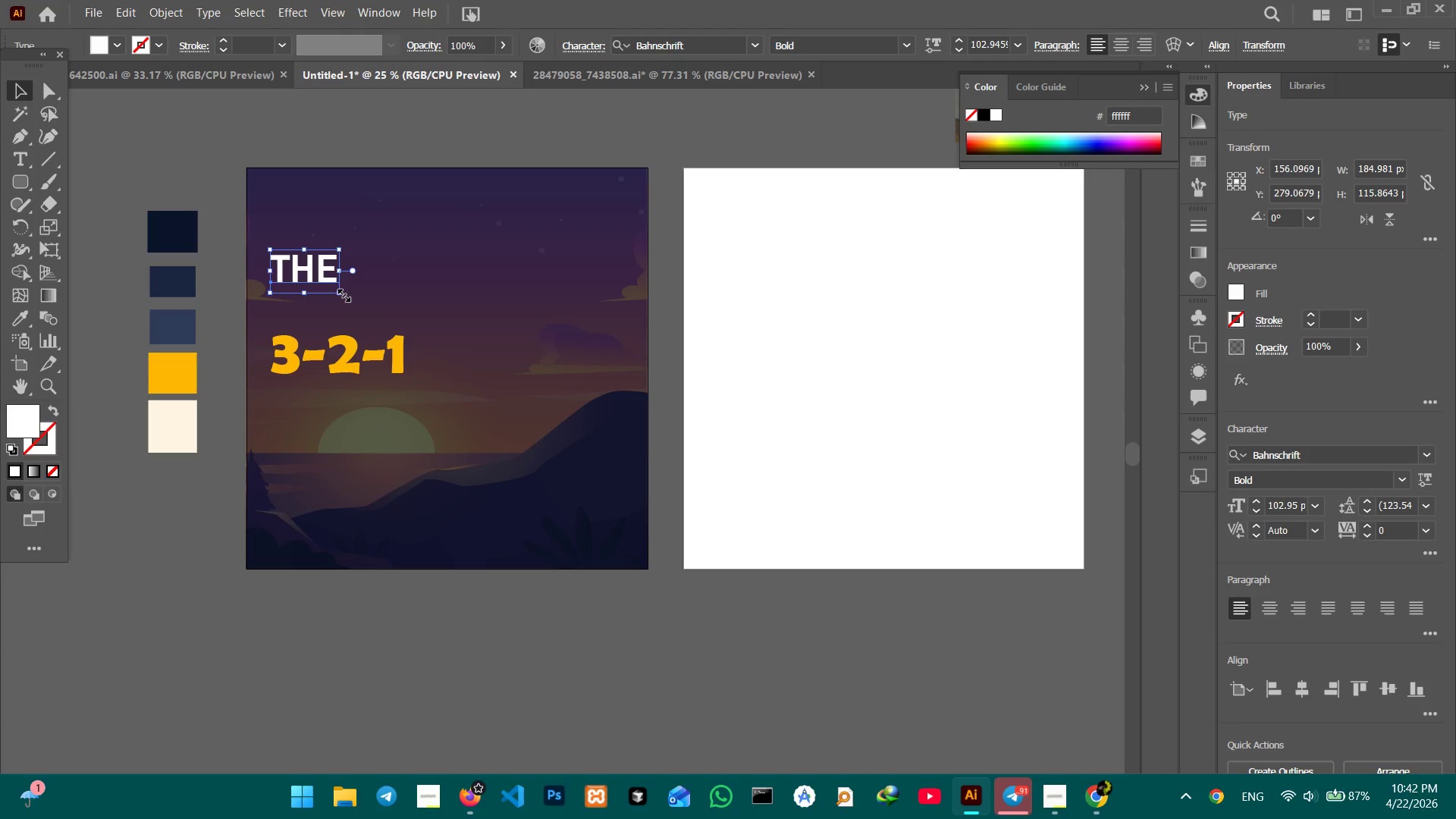 
left_click_drag(start_coordinate=[342, 293], to_coordinate=[334, 281])
 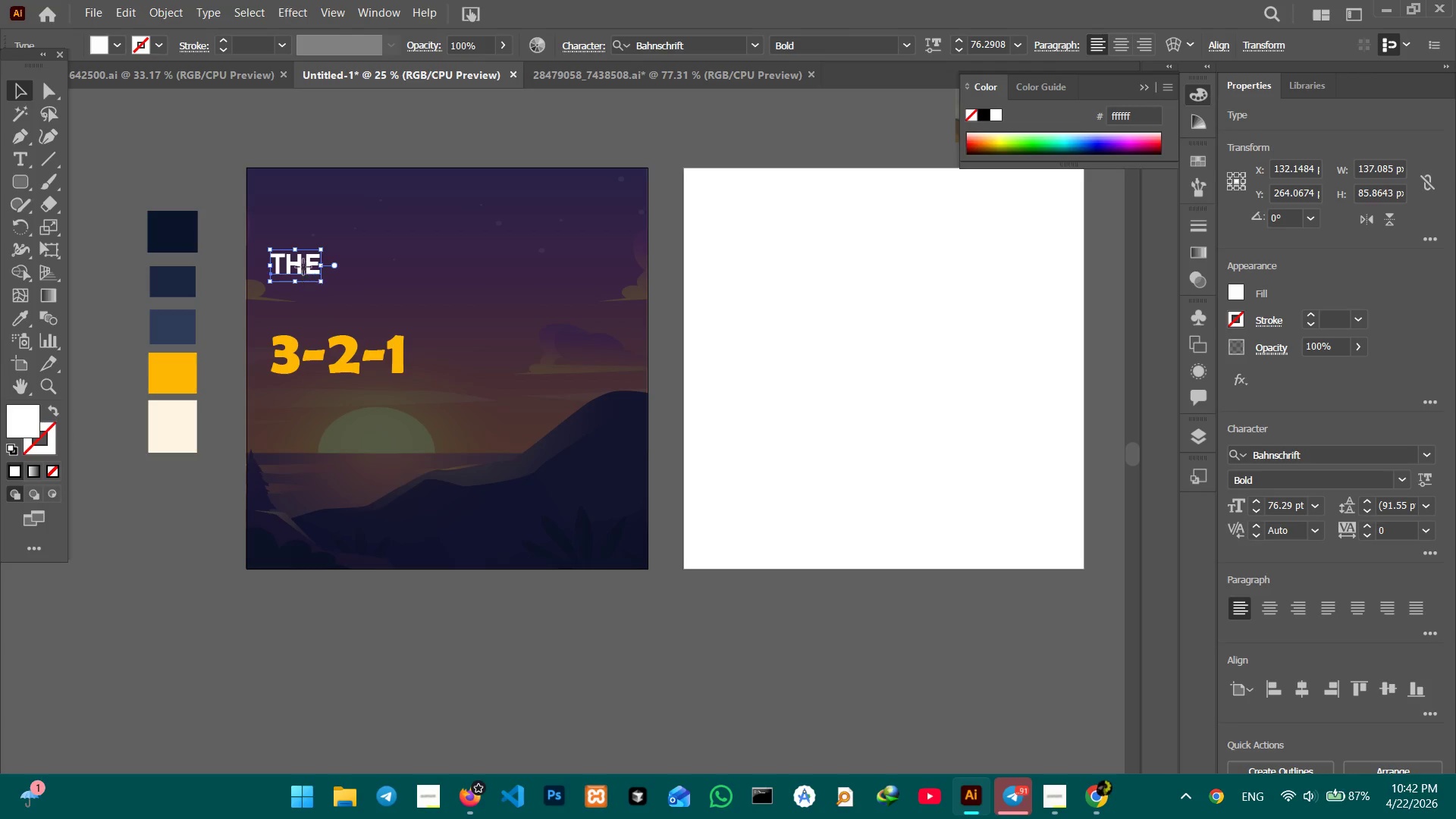 
left_click_drag(start_coordinate=[303, 268], to_coordinate=[300, 322])
 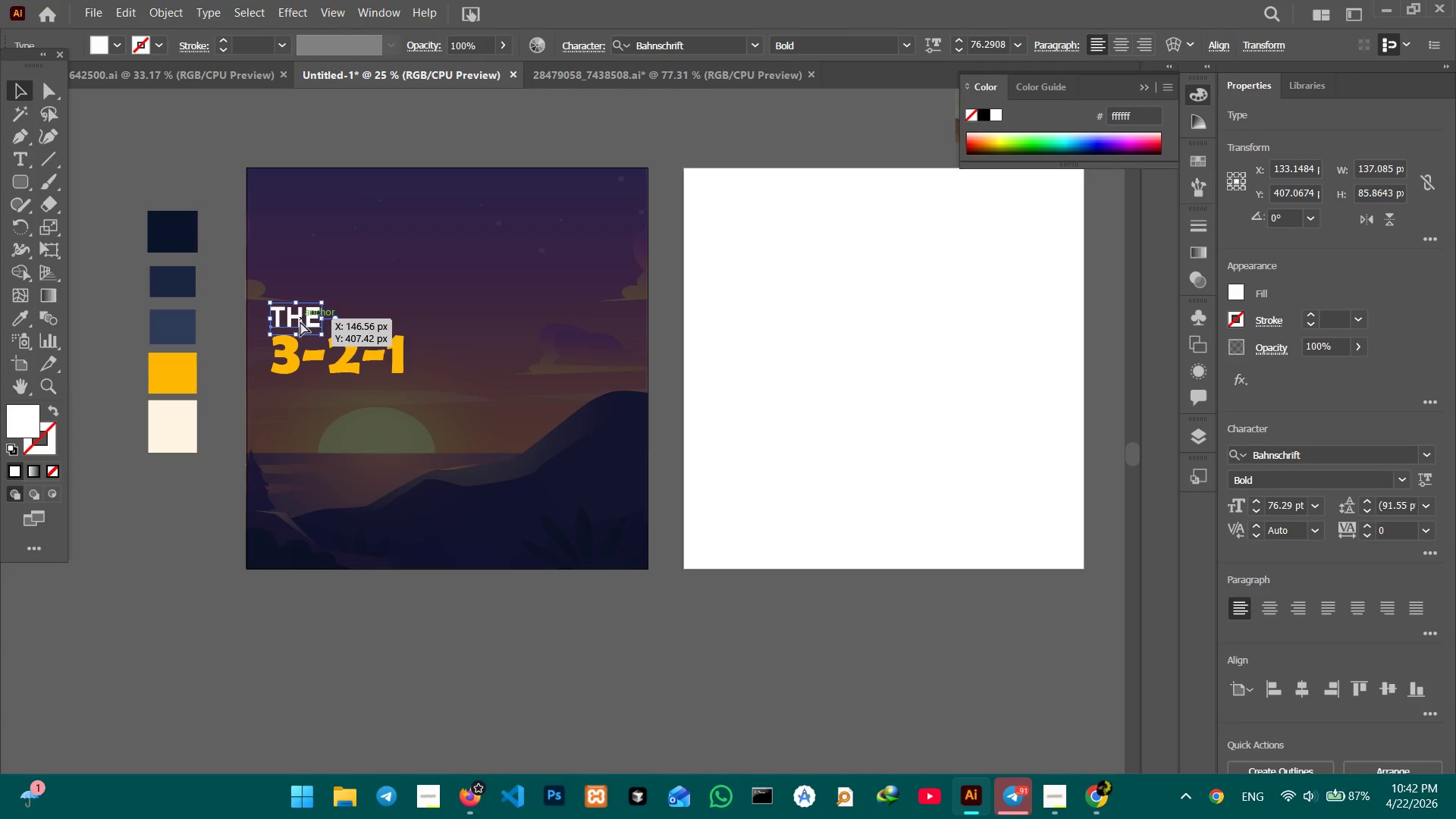 
key(Control+C)
 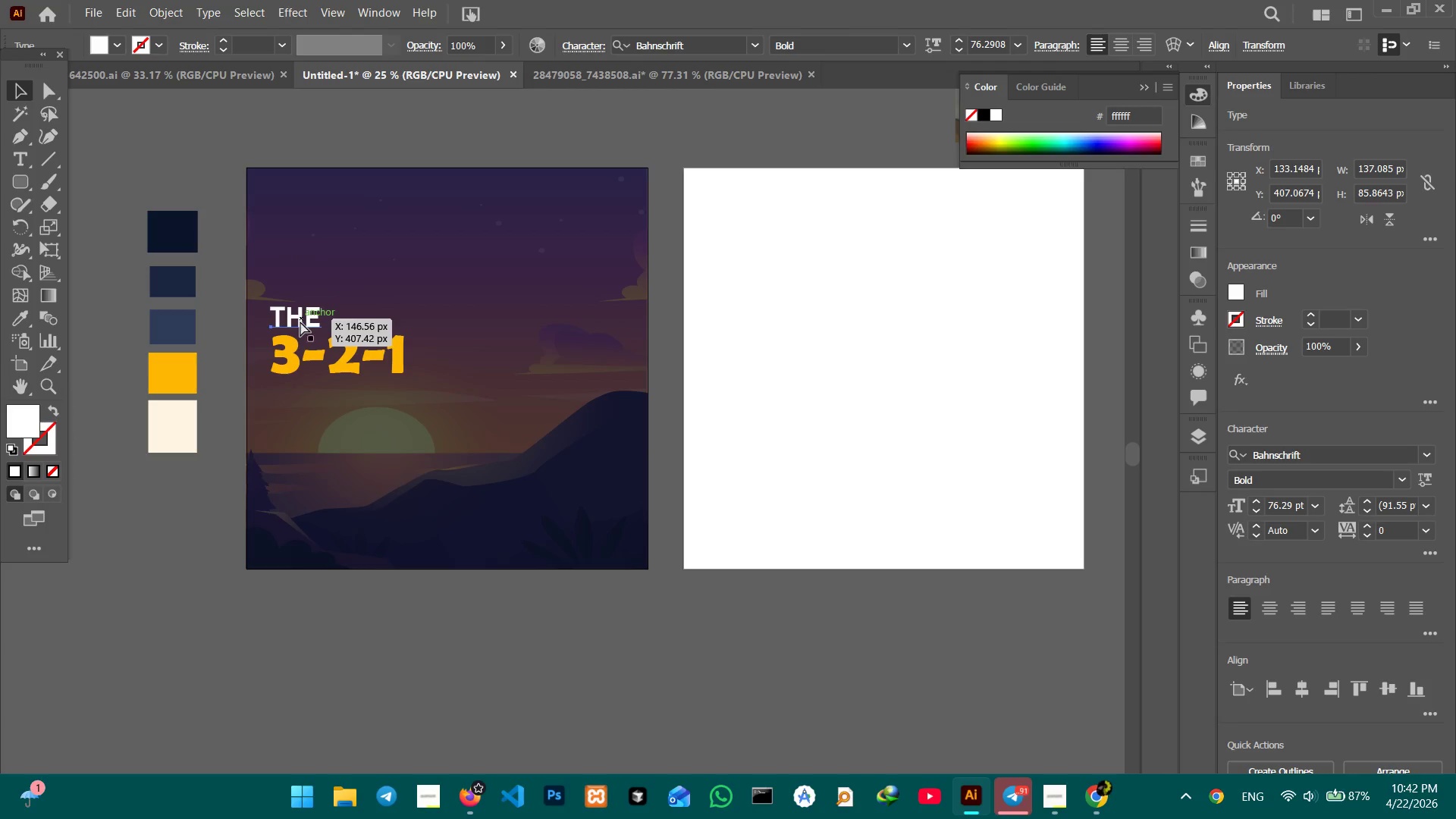 
key(Control+V)
 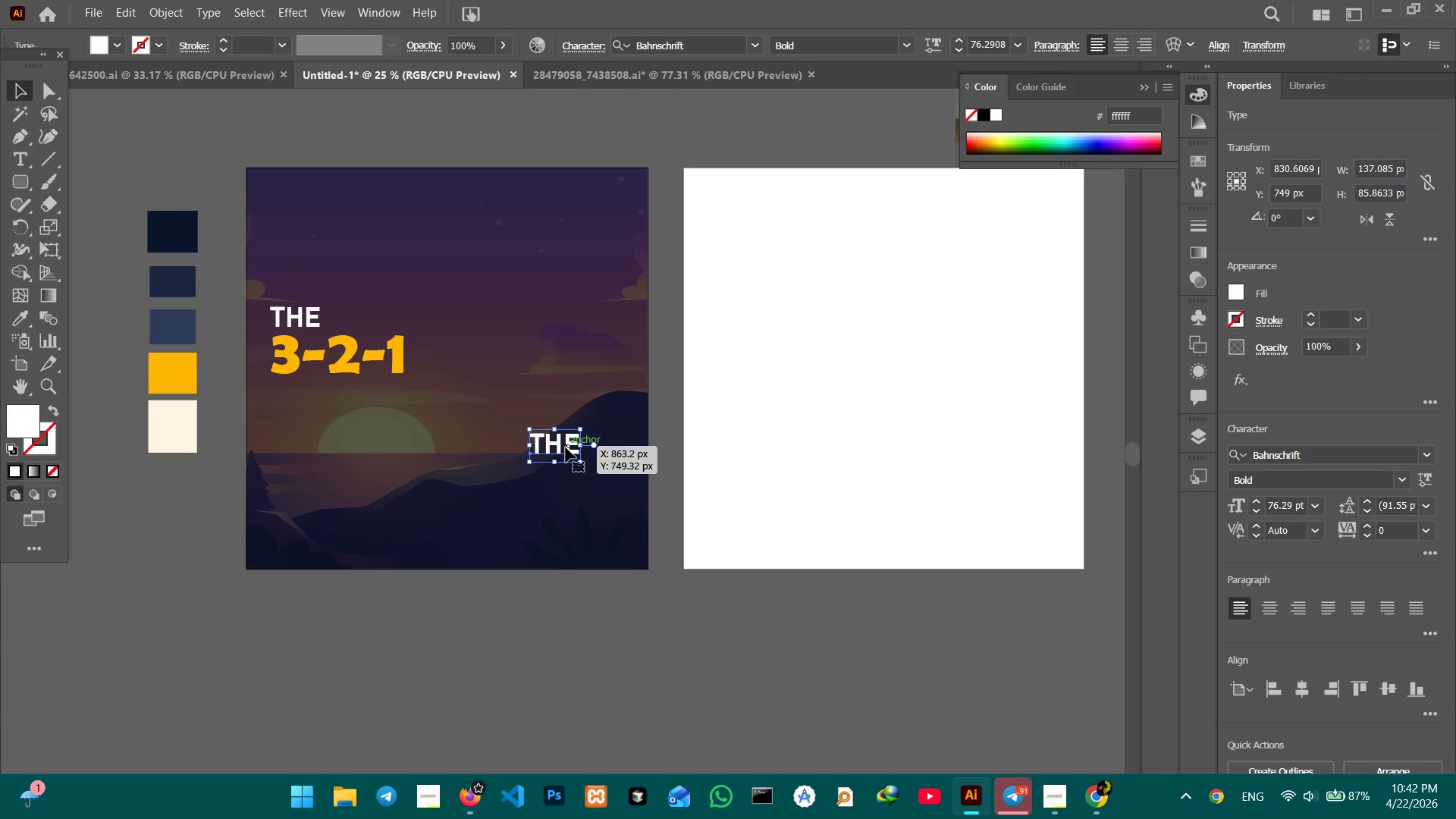 
left_click_drag(start_coordinate=[564, 447], to_coordinate=[305, 396])
 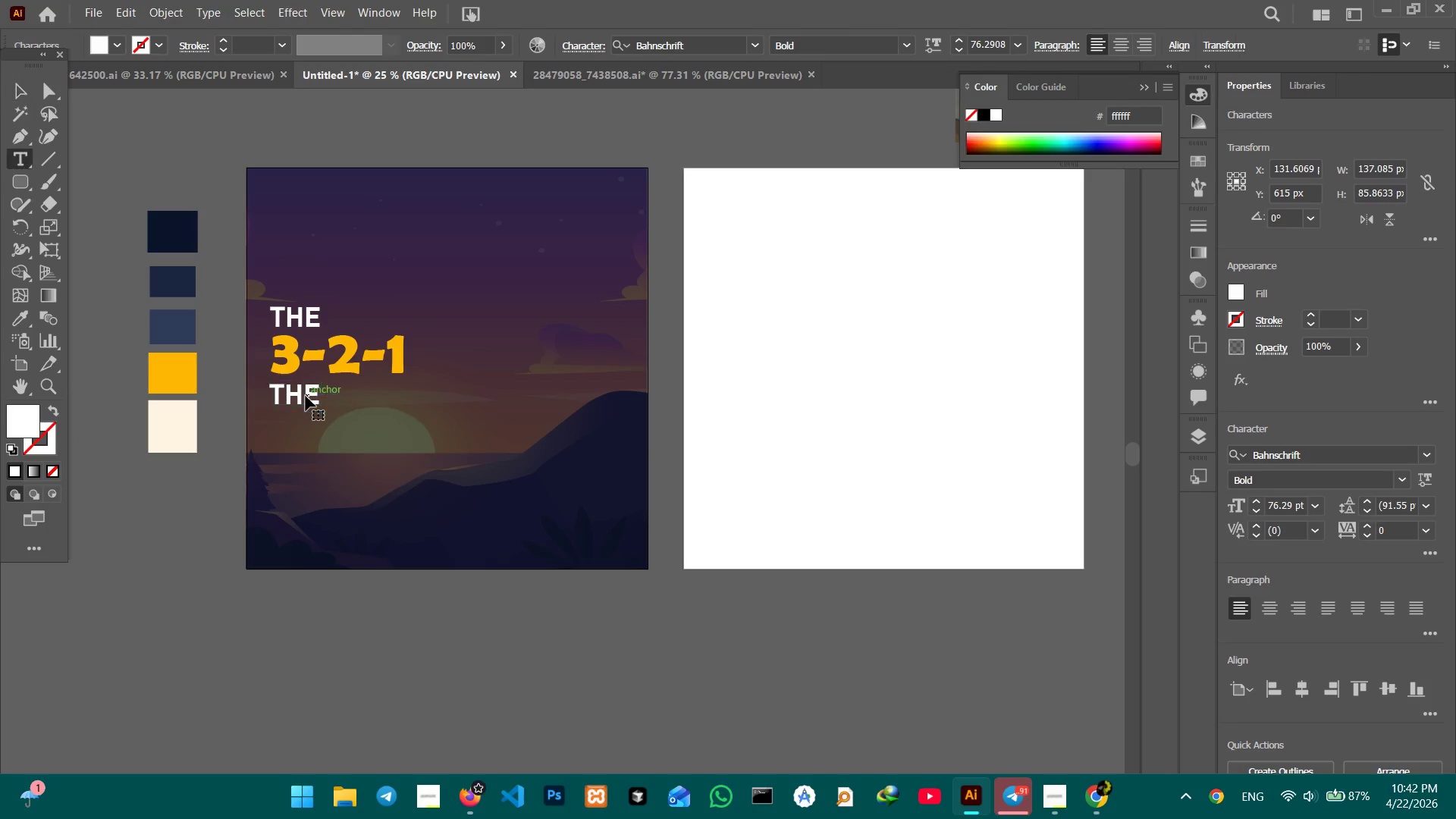 
double_click([306, 396])
 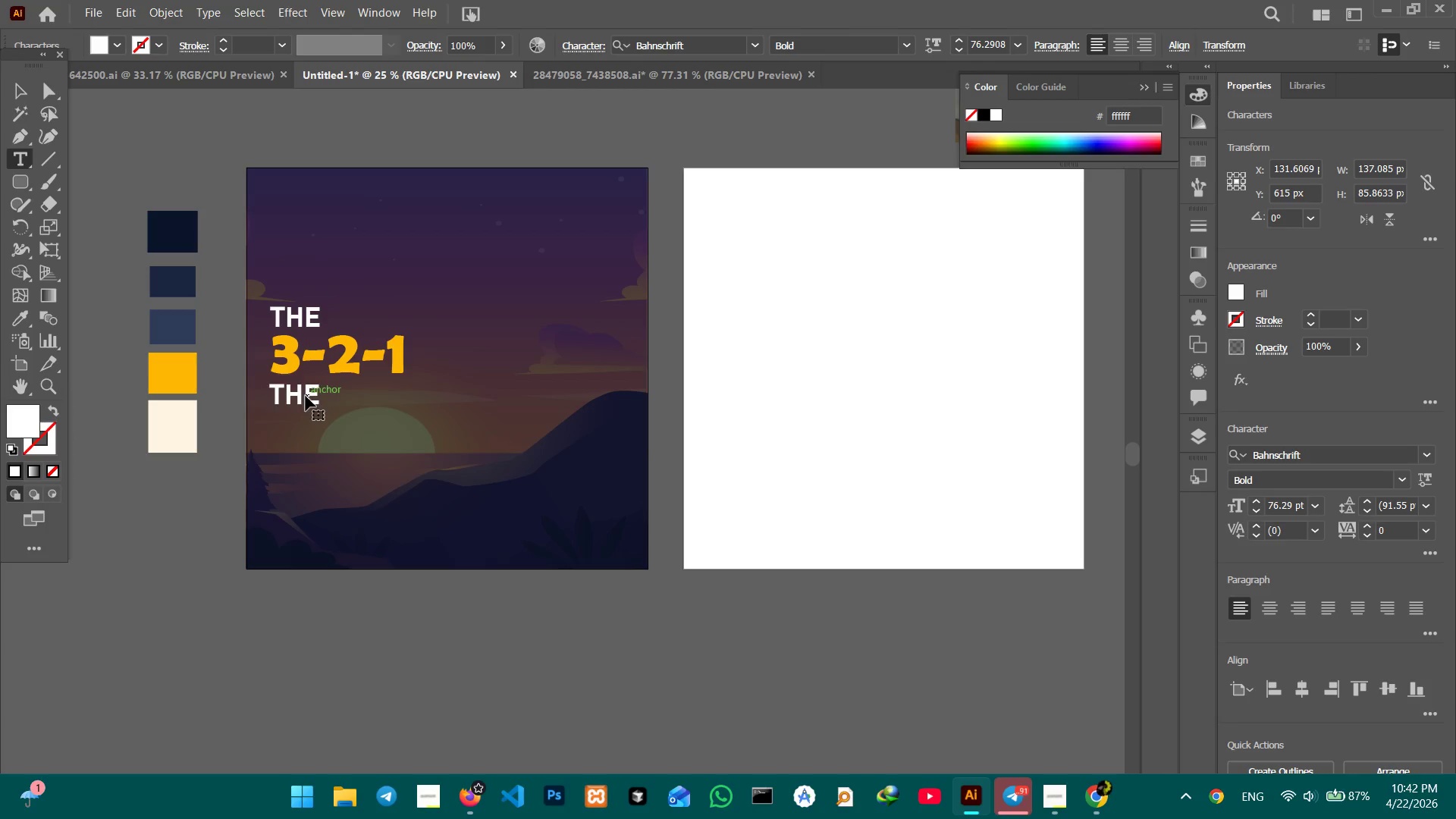 
triple_click([306, 396])
 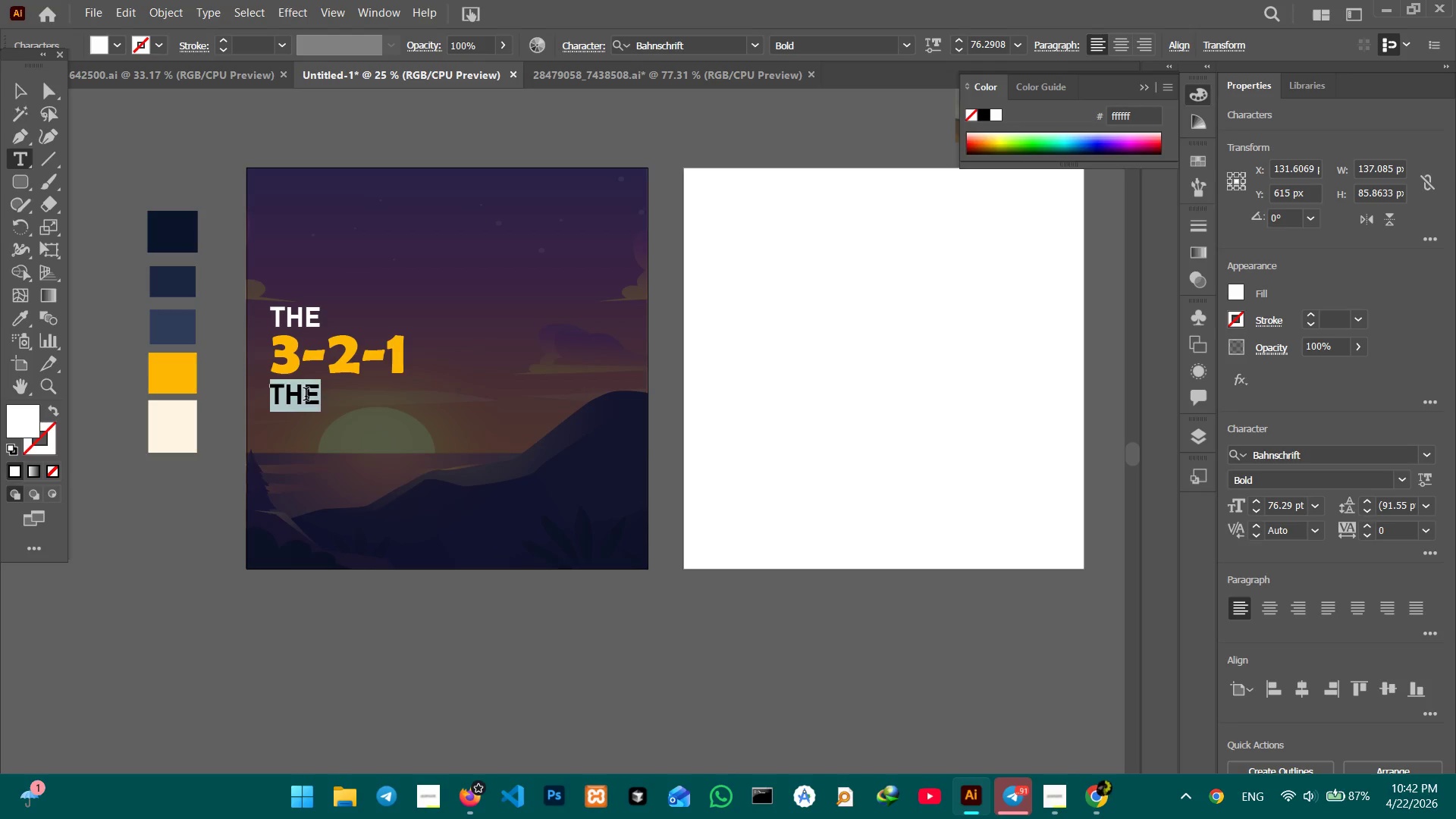 
type(DIGITAL SUNSTE)
key(Backspace)
key(Backspace)
type(ET)
 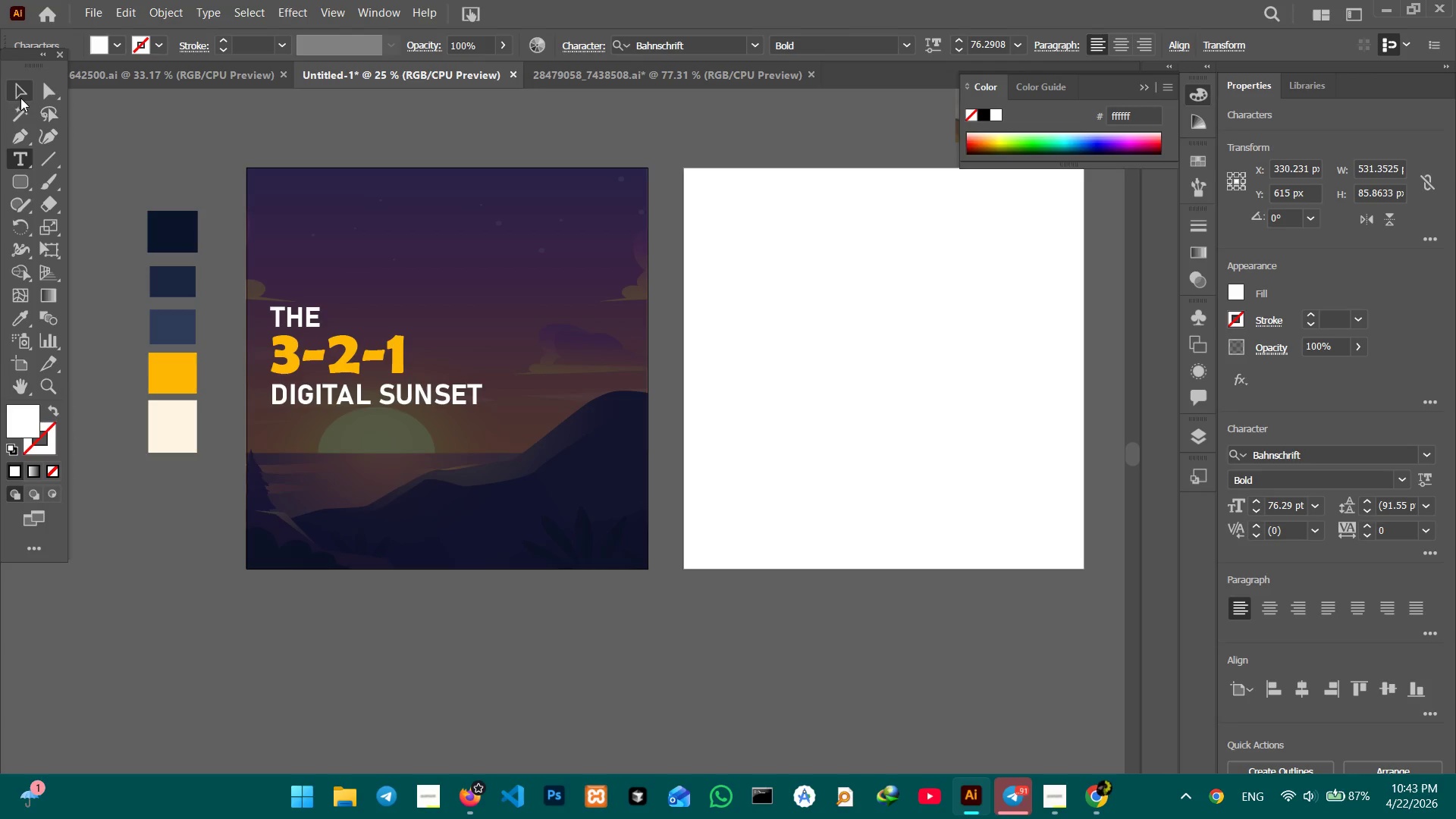 
left_click([7, 90])
 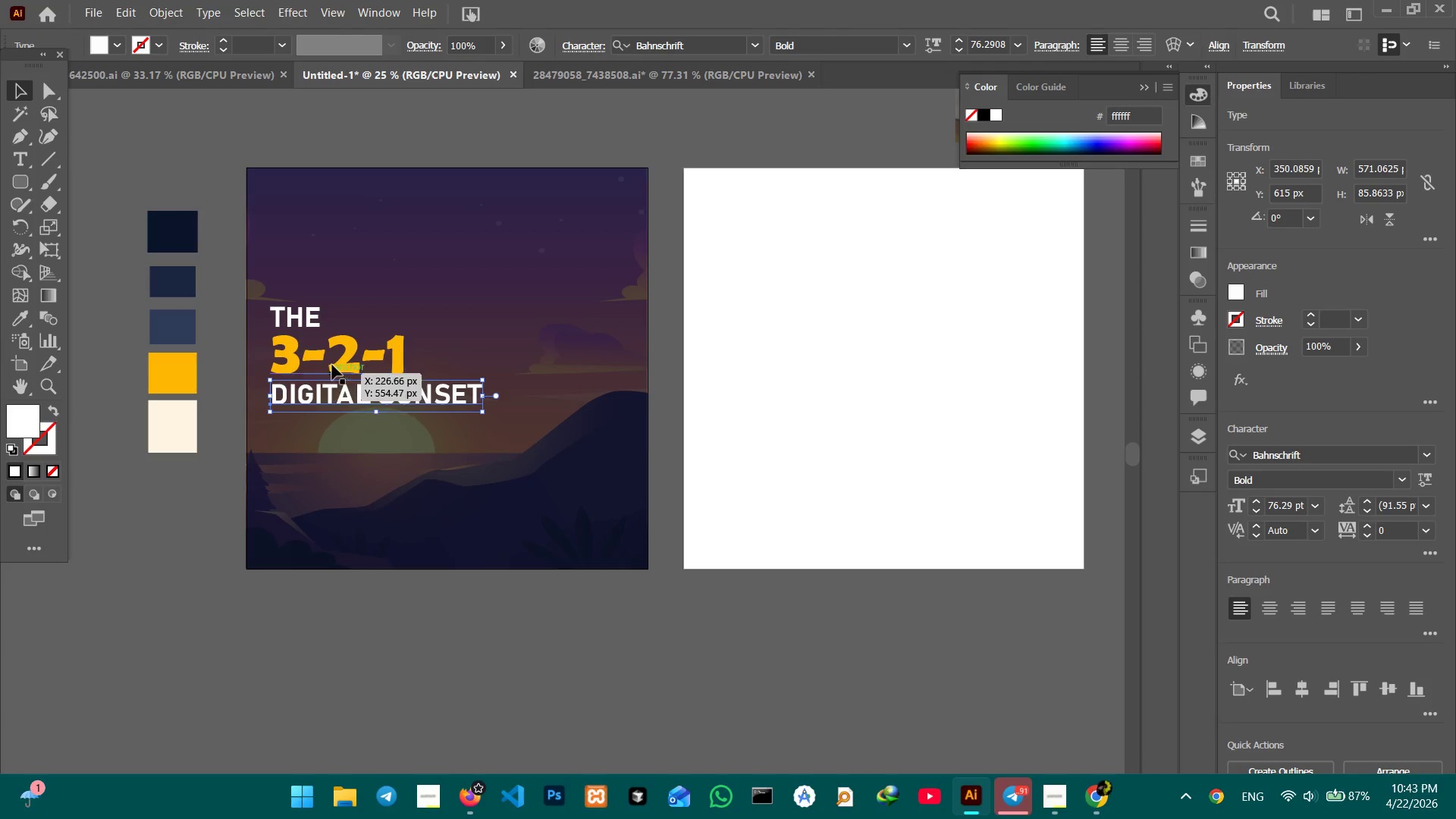 
hold_key(key=ShiftLeft, duration=1.45)
left_click([333, 354])
 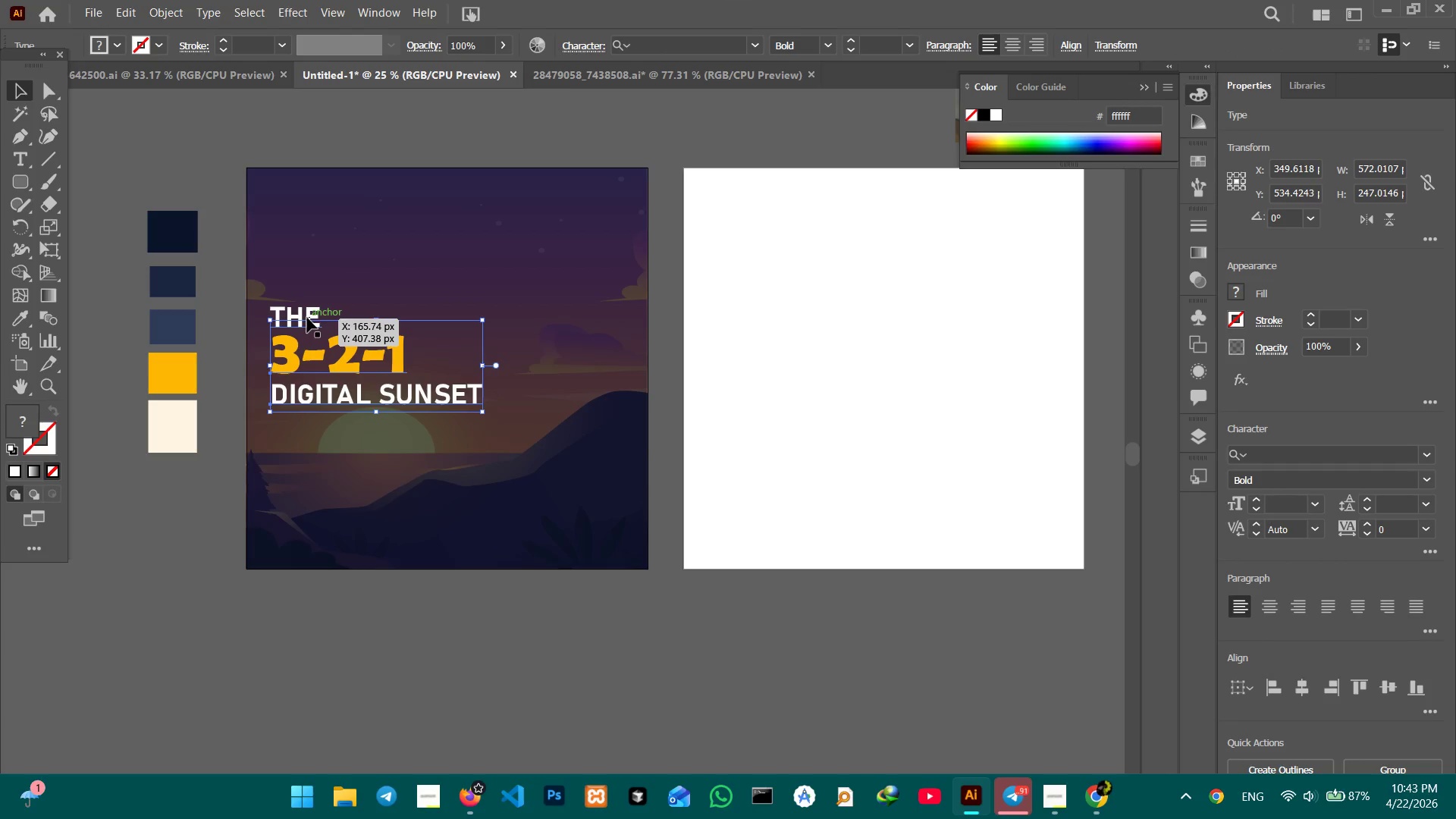 
left_click([307, 318])
 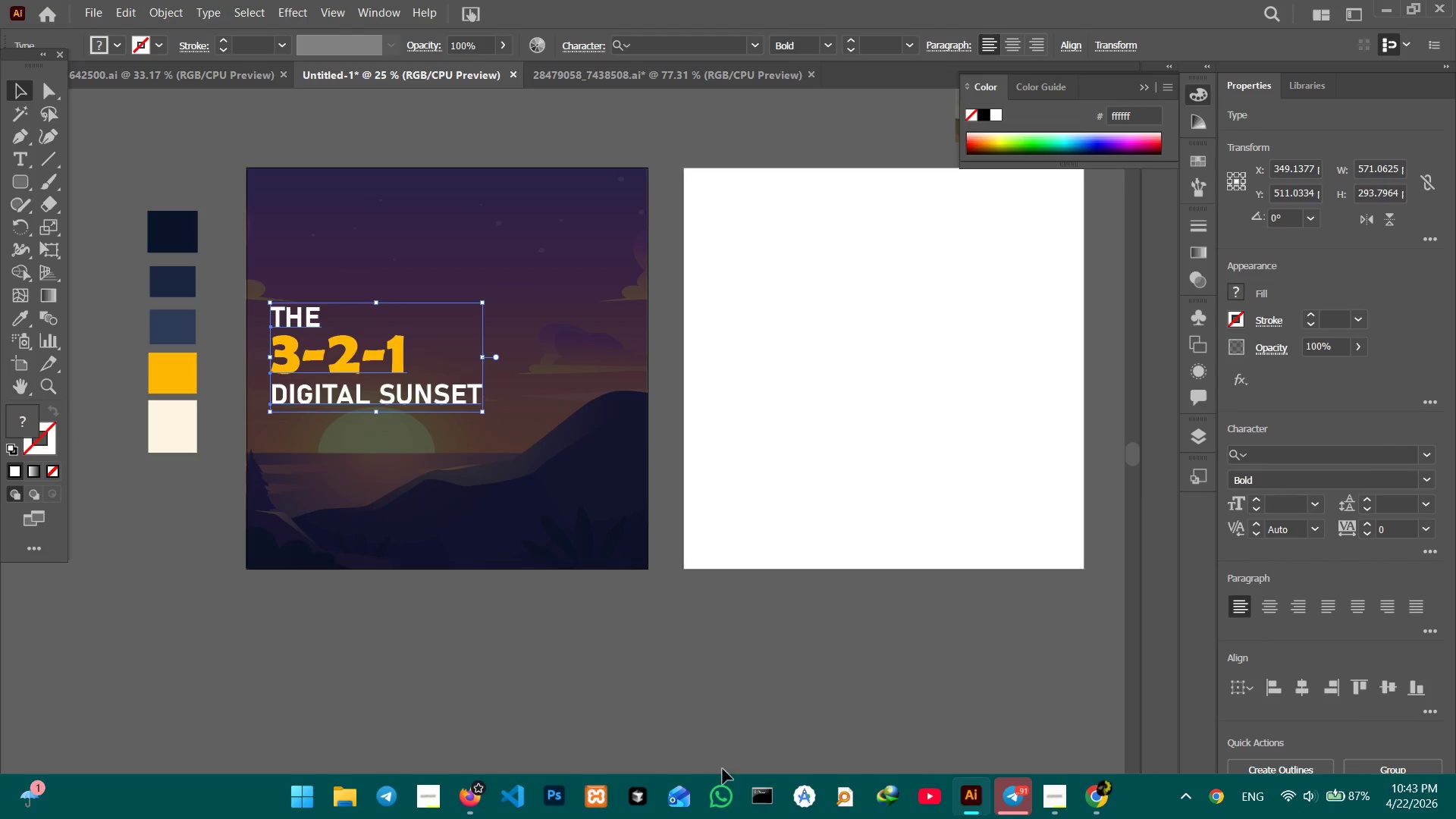 
left_click([444, 659])
 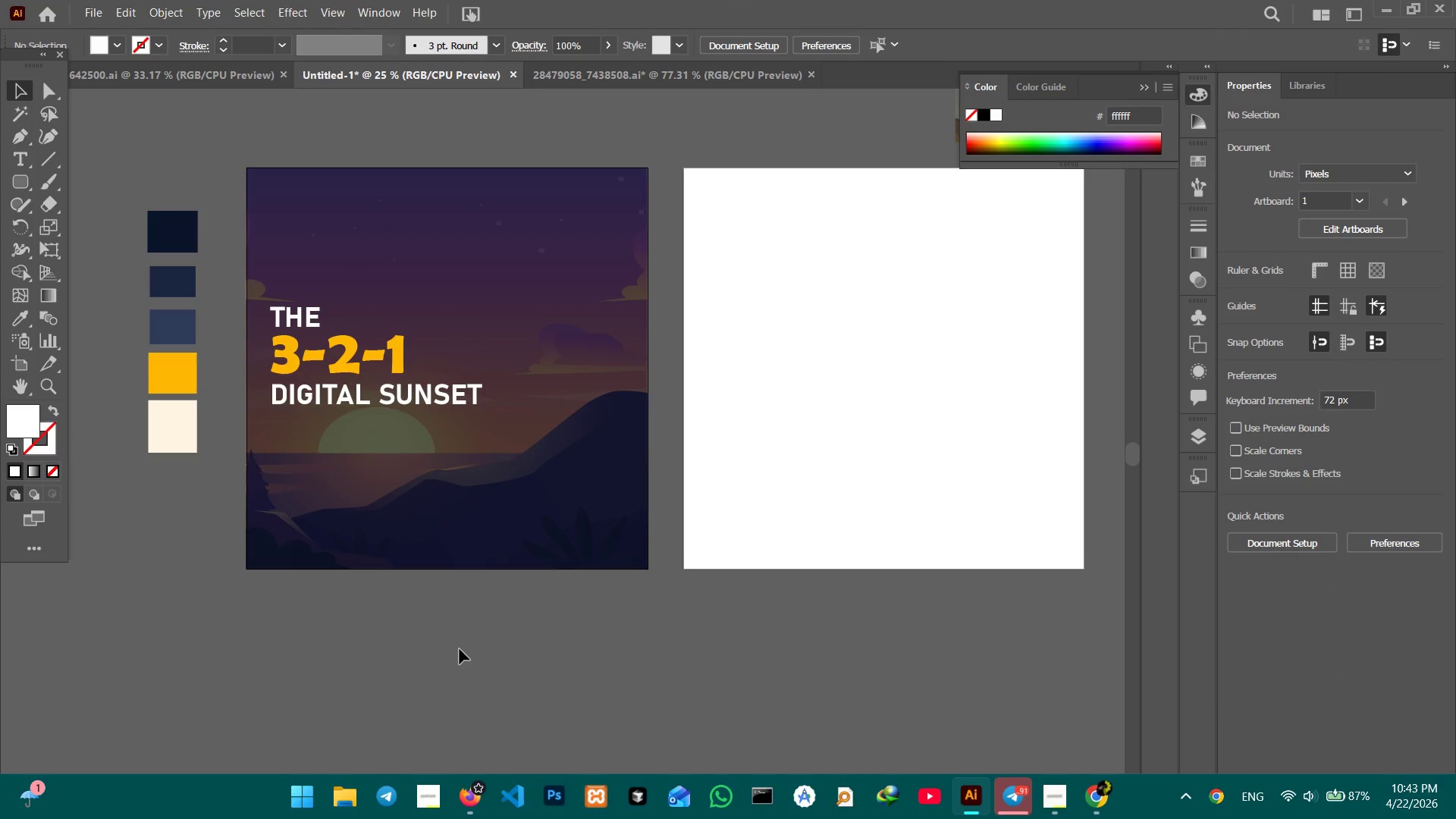 
left_click([427, 400])
 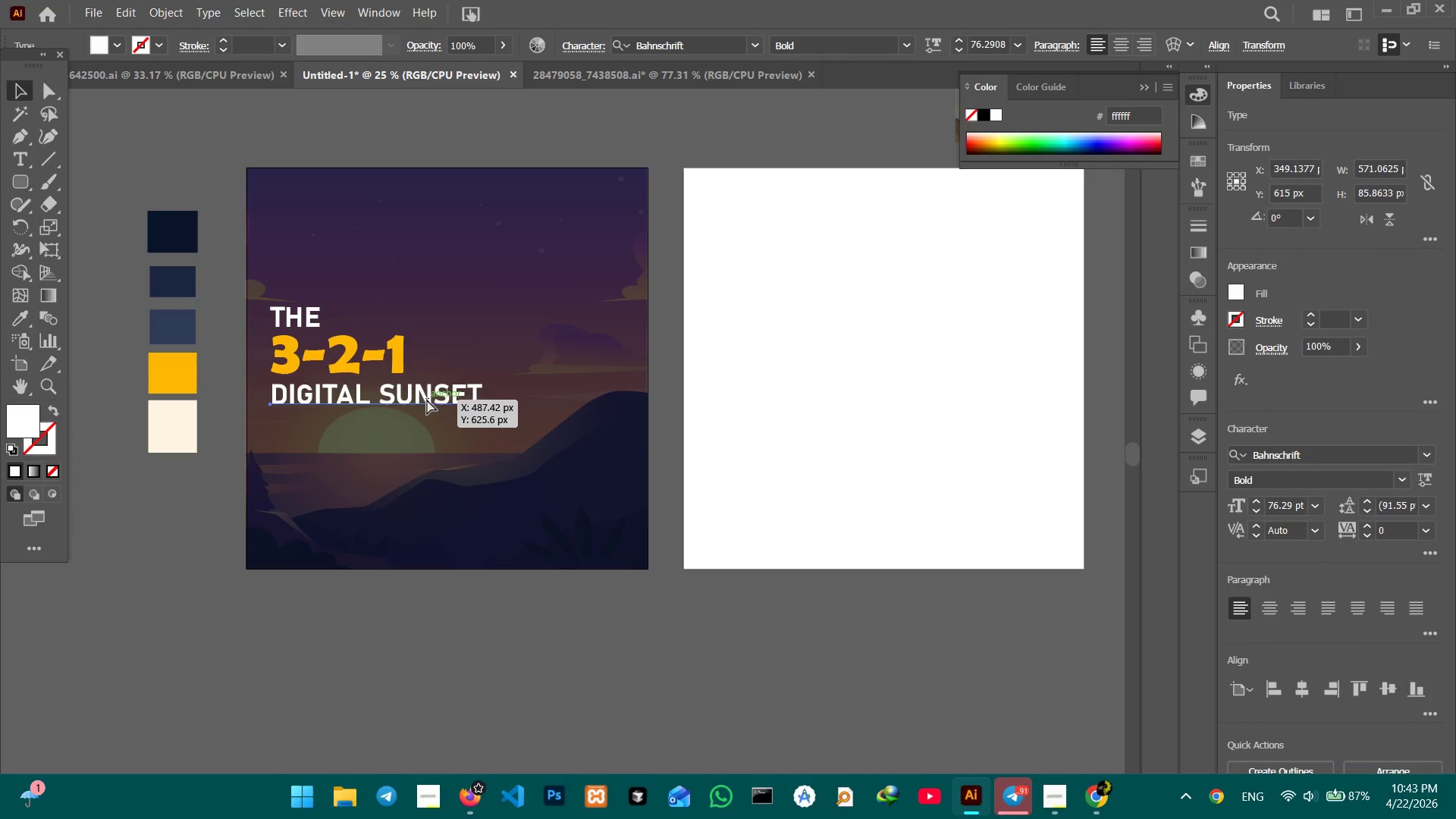 
key(Control+C)
 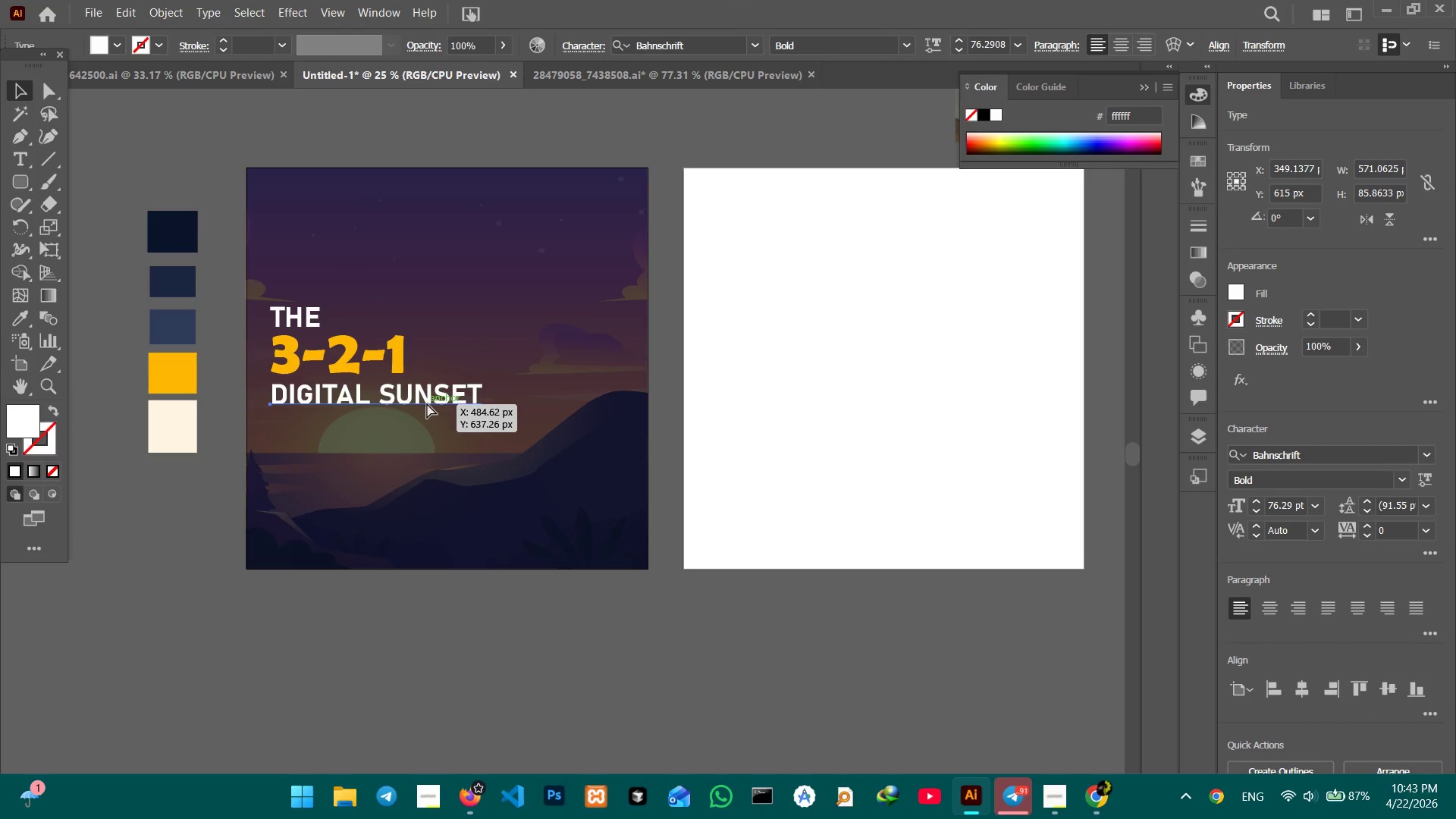 
key(Control+V)
 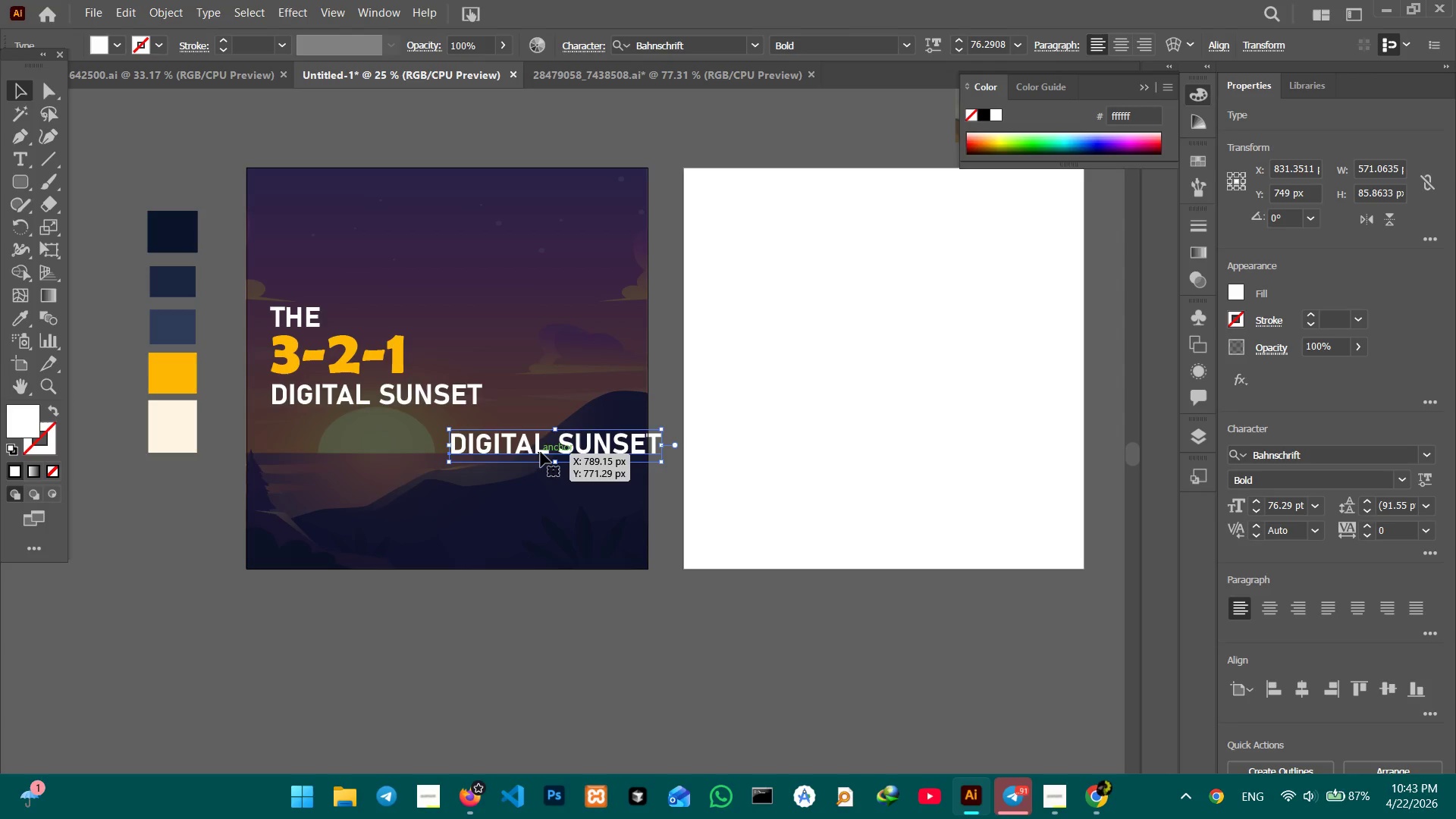 
left_click_drag(start_coordinate=[541, 452], to_coordinate=[447, 219])
 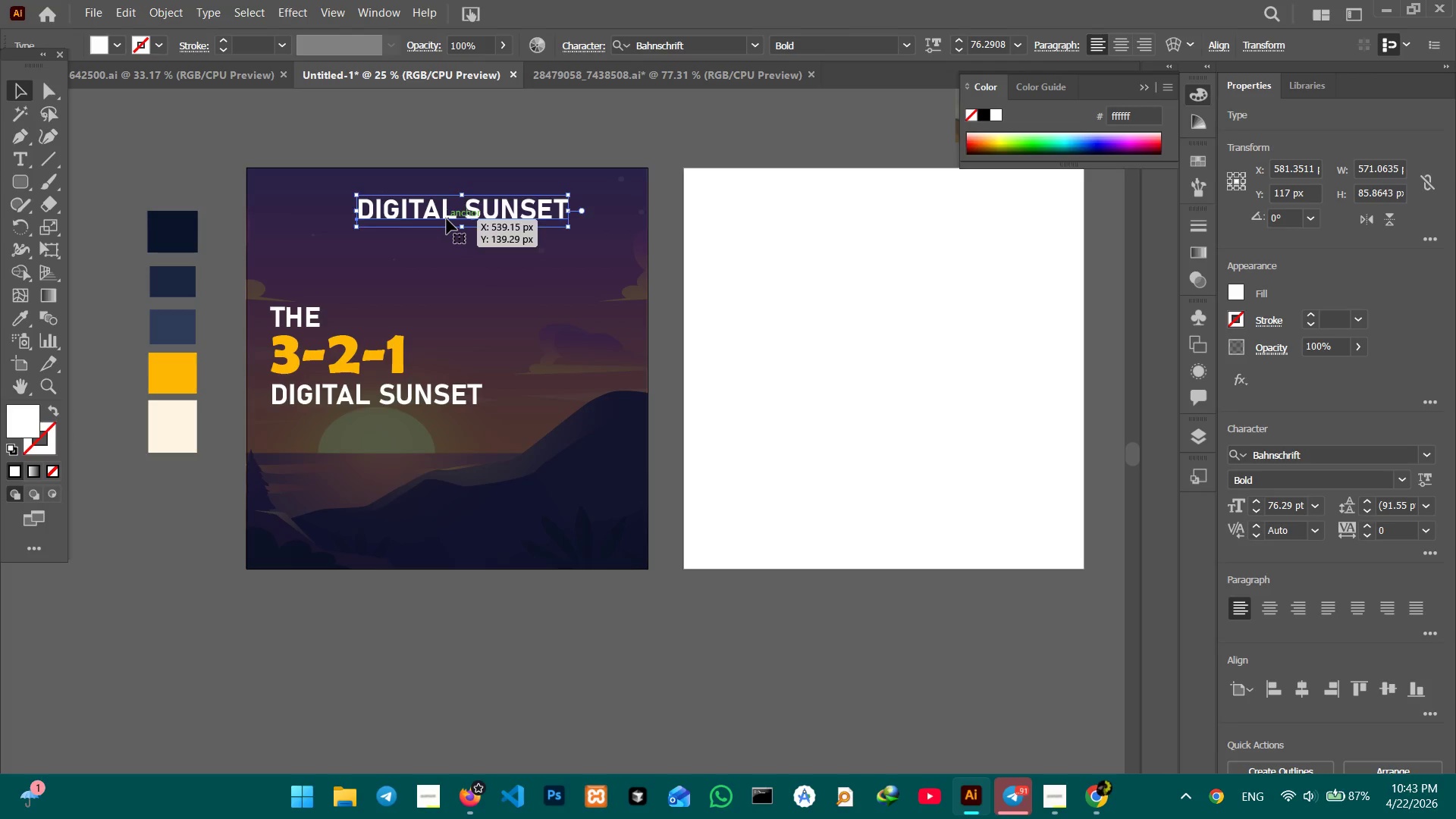 
double_click([447, 219])
 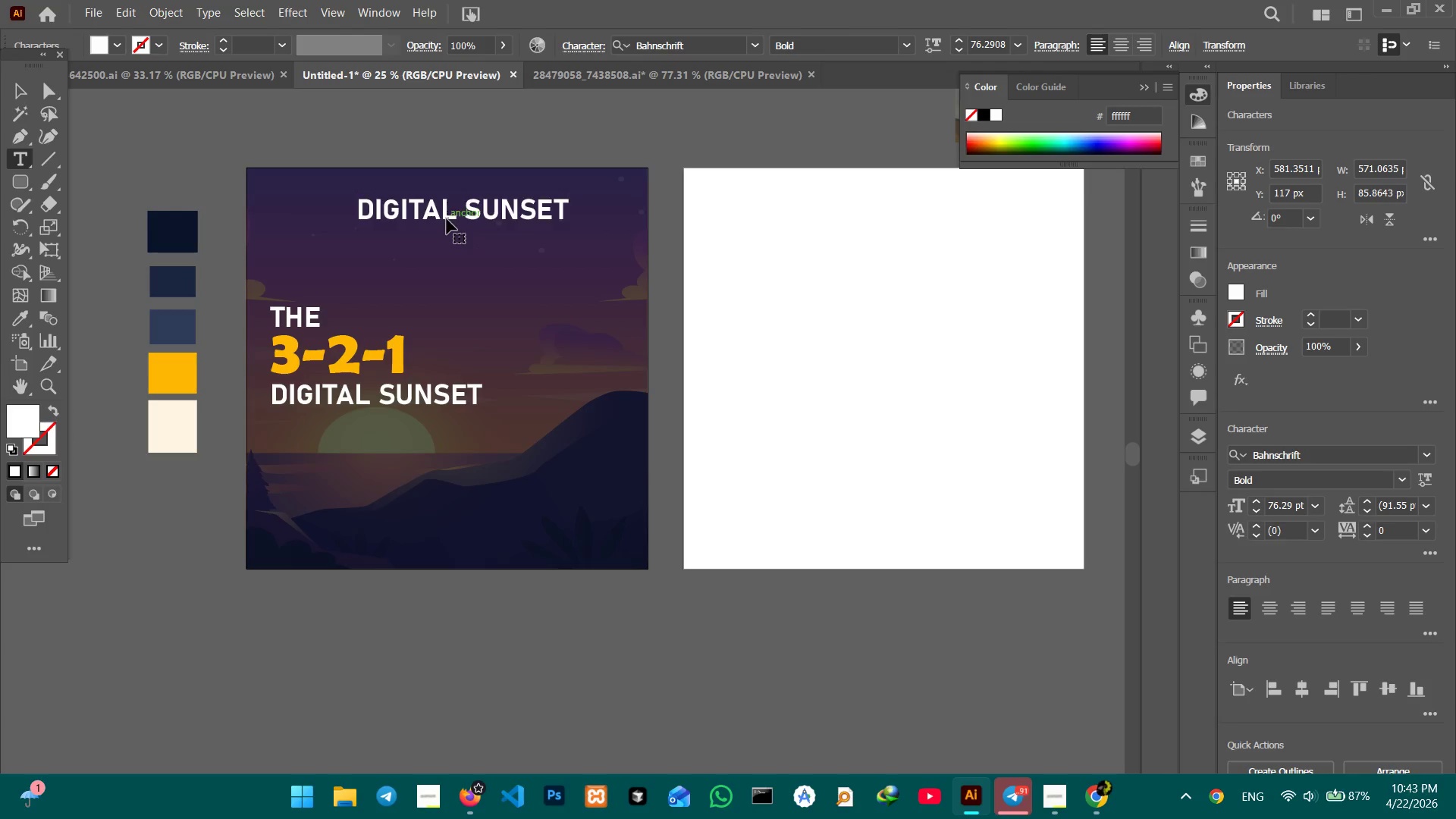 
triple_click([447, 219])